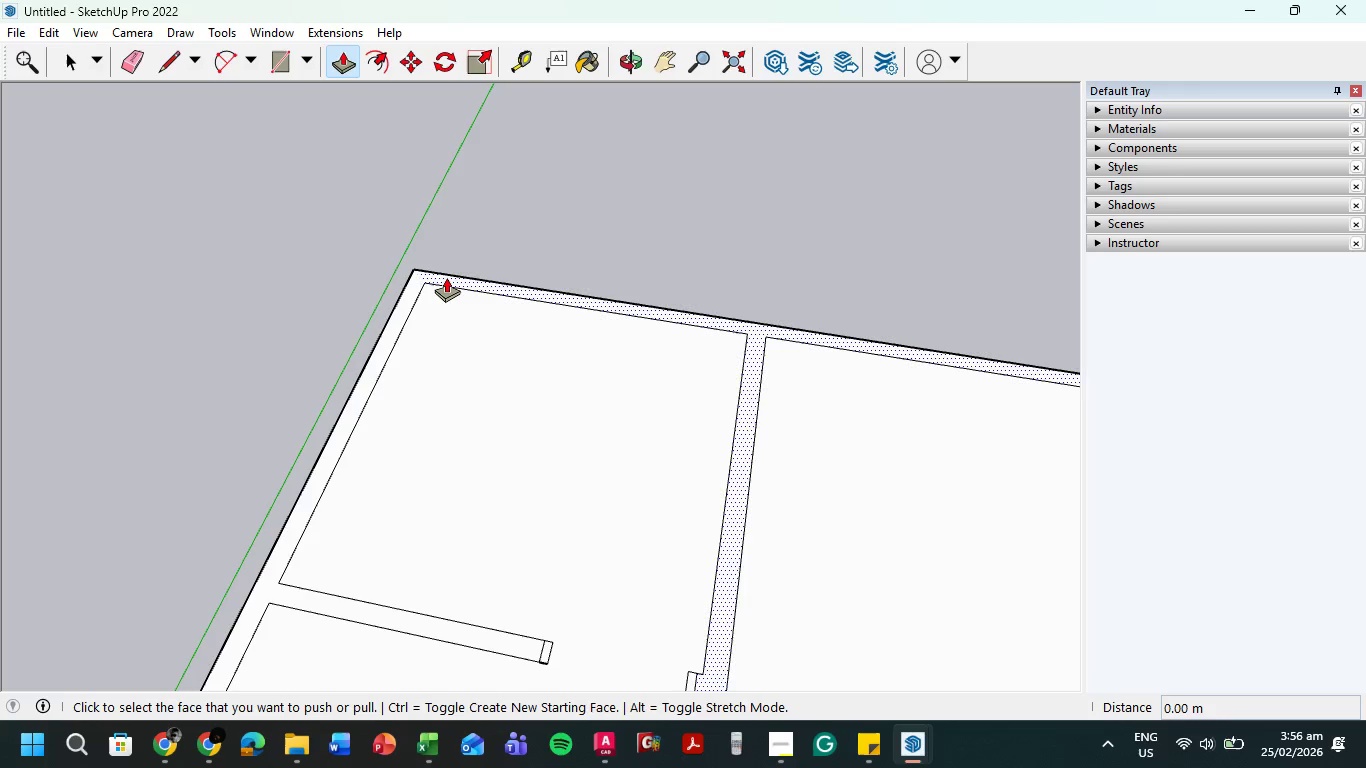 
scroll: coordinate [400, 246], scroll_direction: down, amount: 1.0
 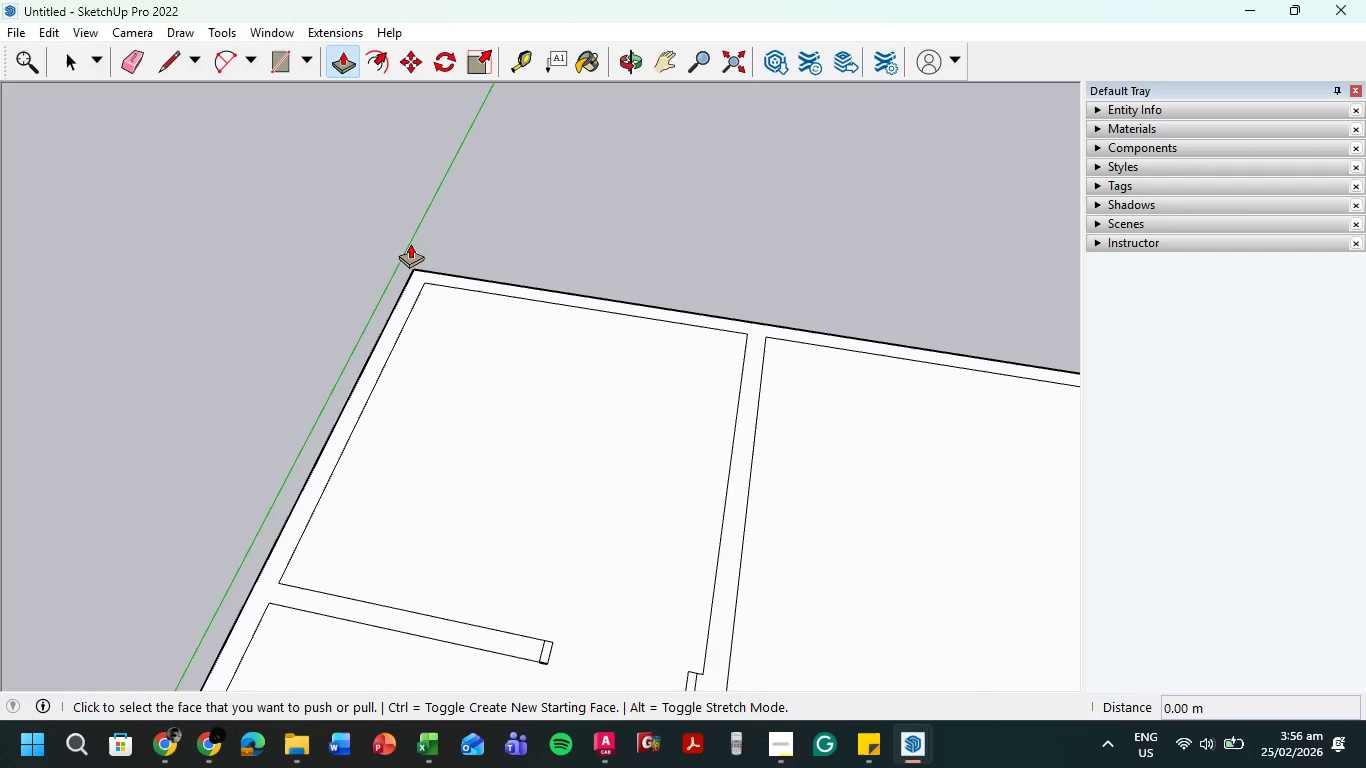 
key(Escape)
 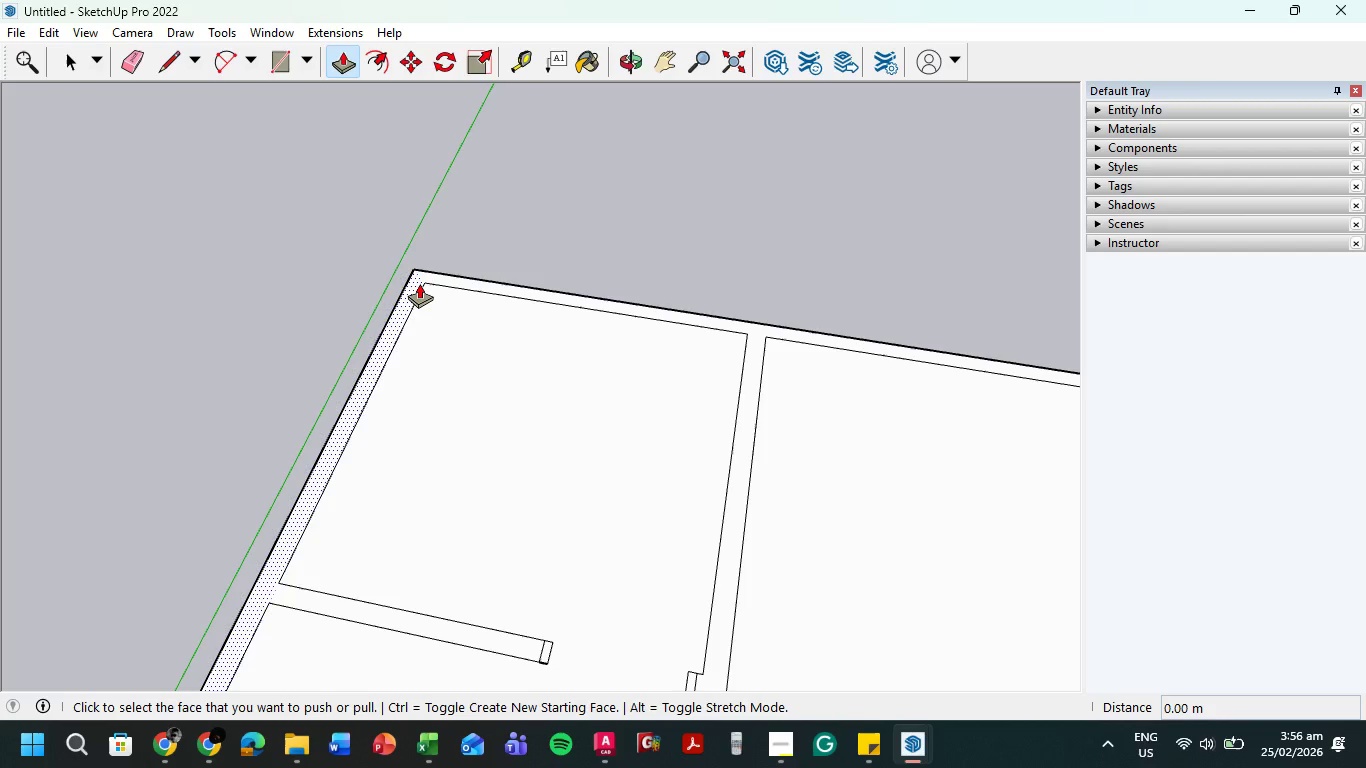 
left_click([417, 284])
 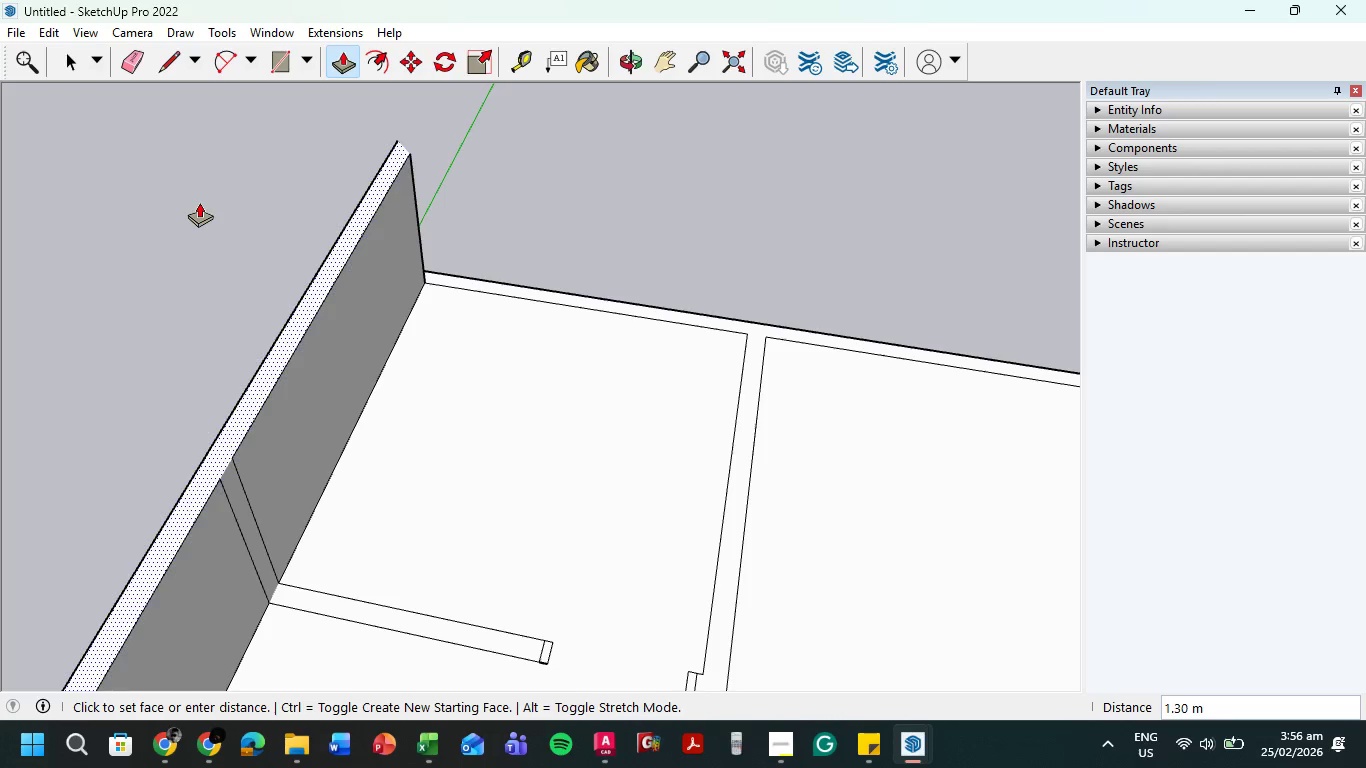 
key(Escape)
 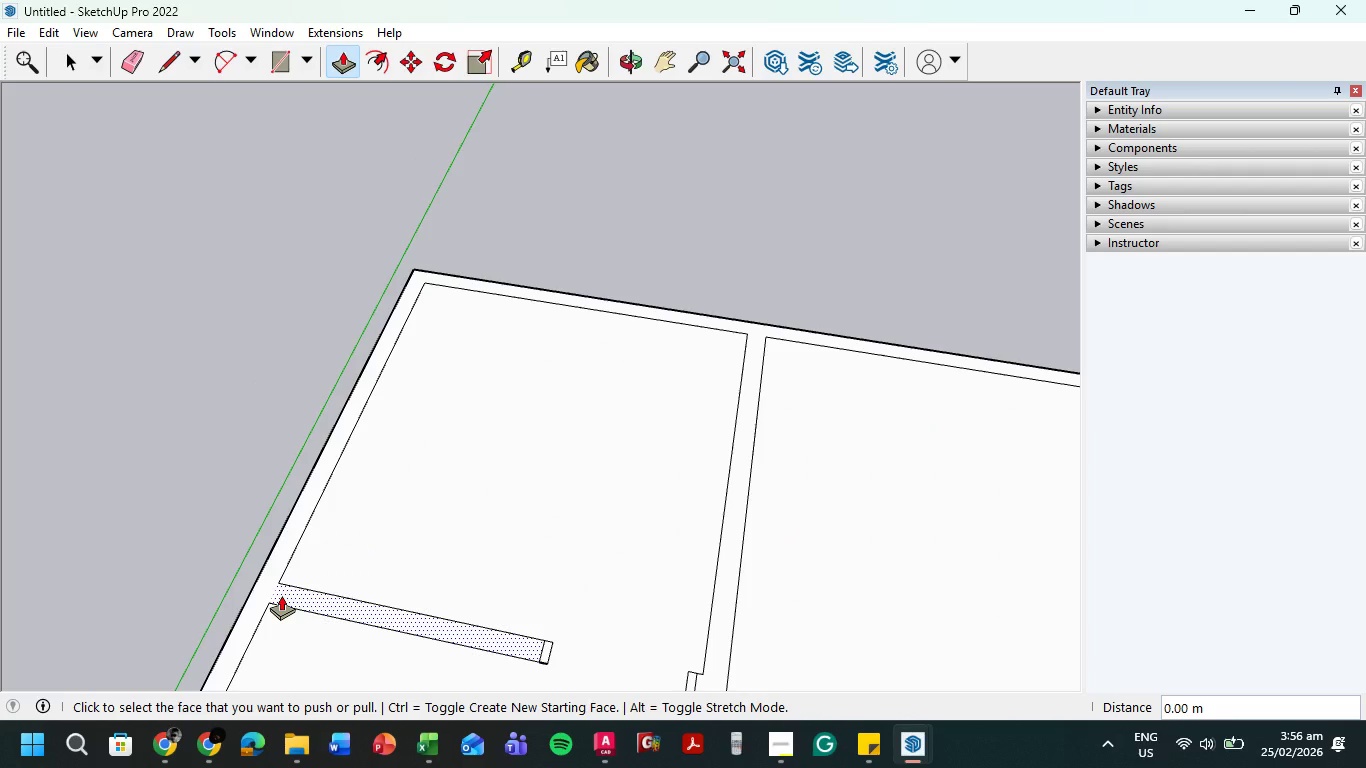 
key(E)
 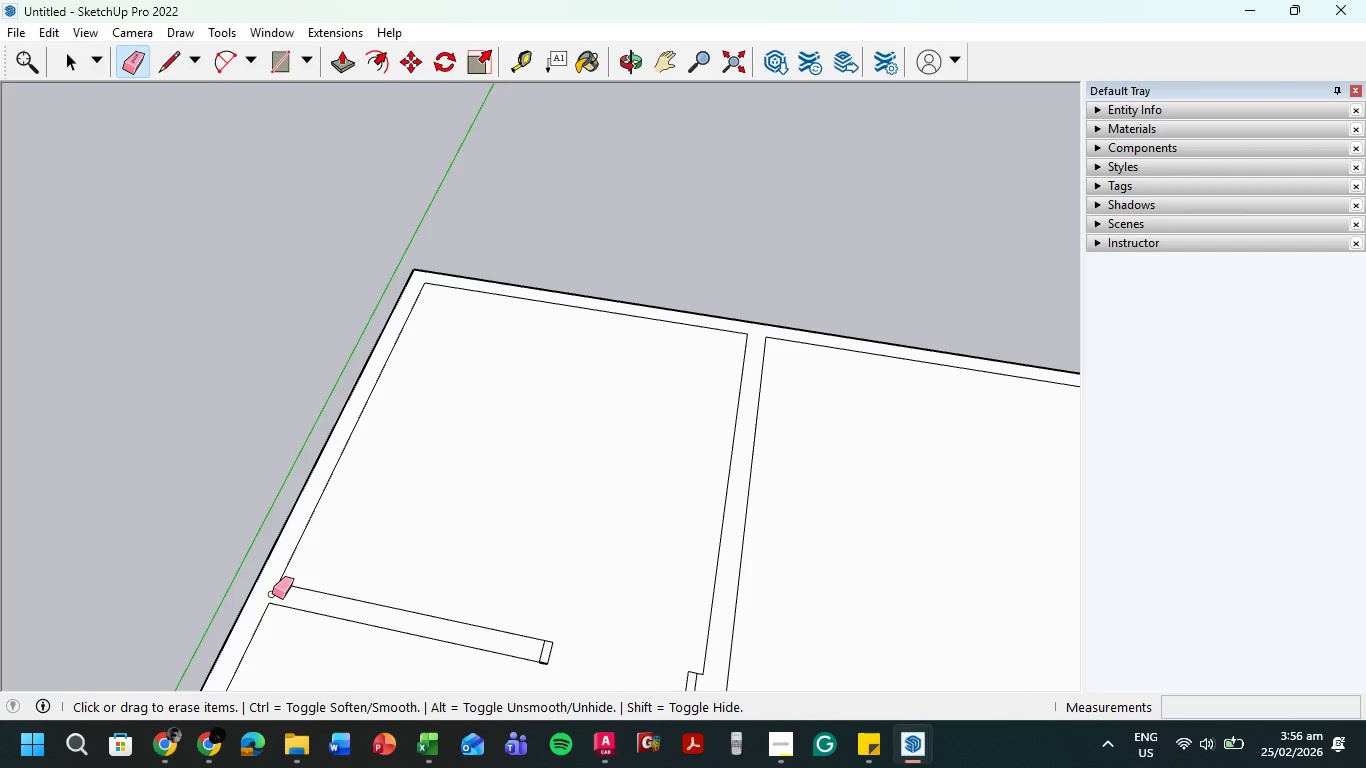 
left_click_drag(start_coordinate=[271, 594], to_coordinate=[288, 596])
 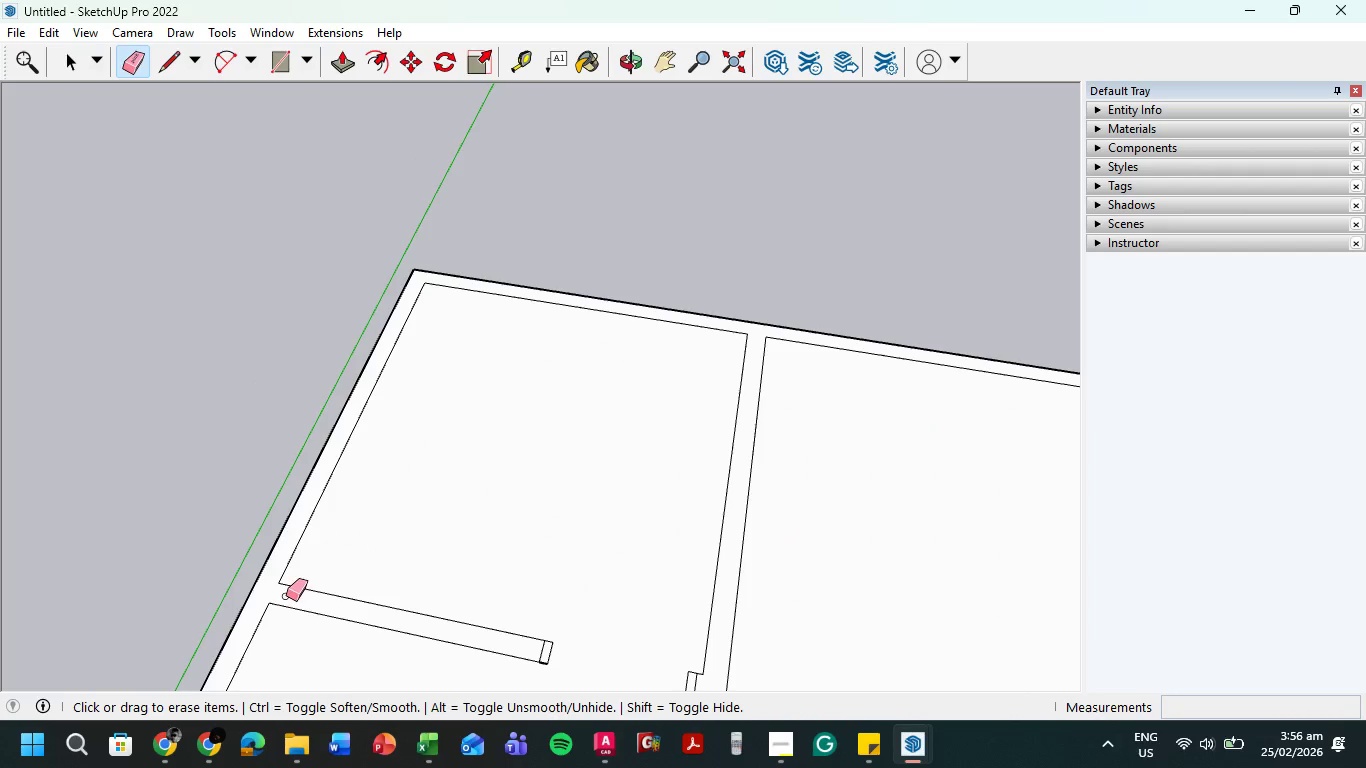 
key(Escape)
 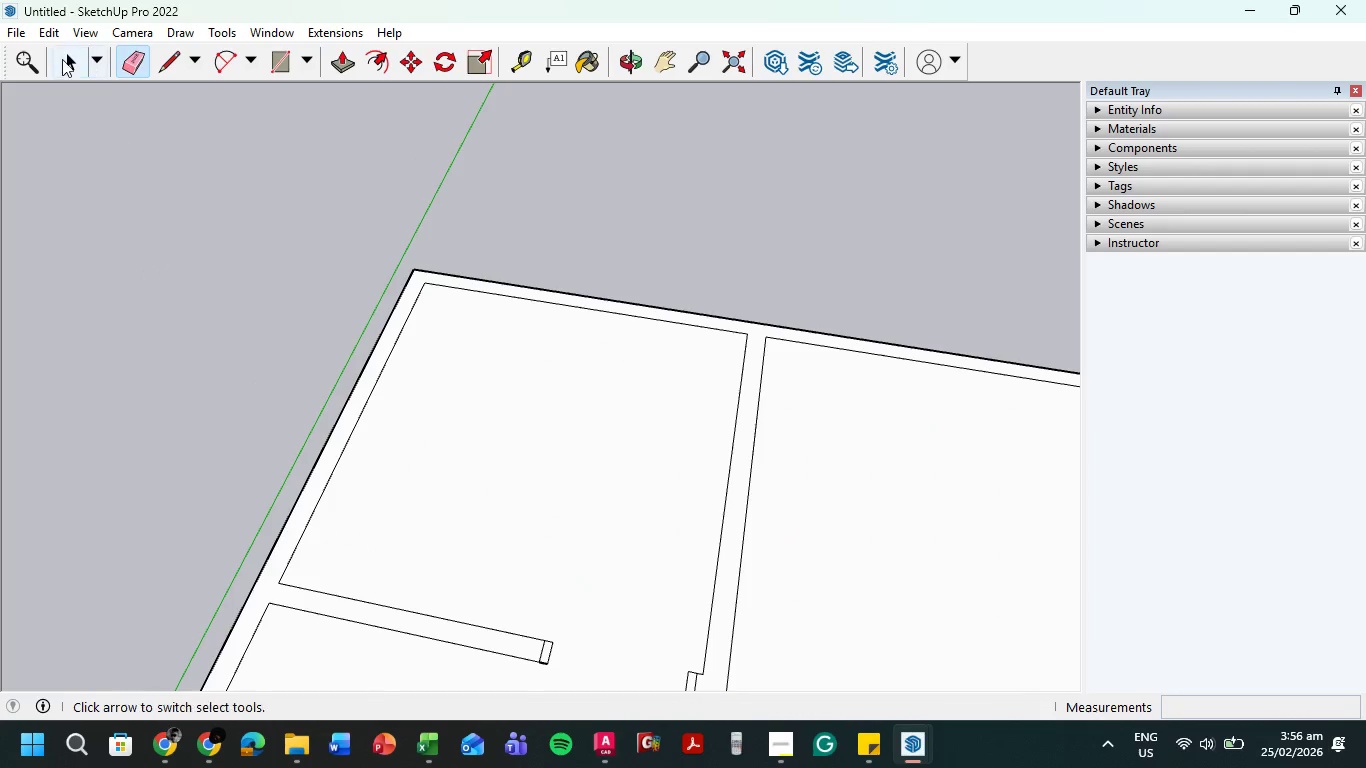 
left_click([60, 54])
 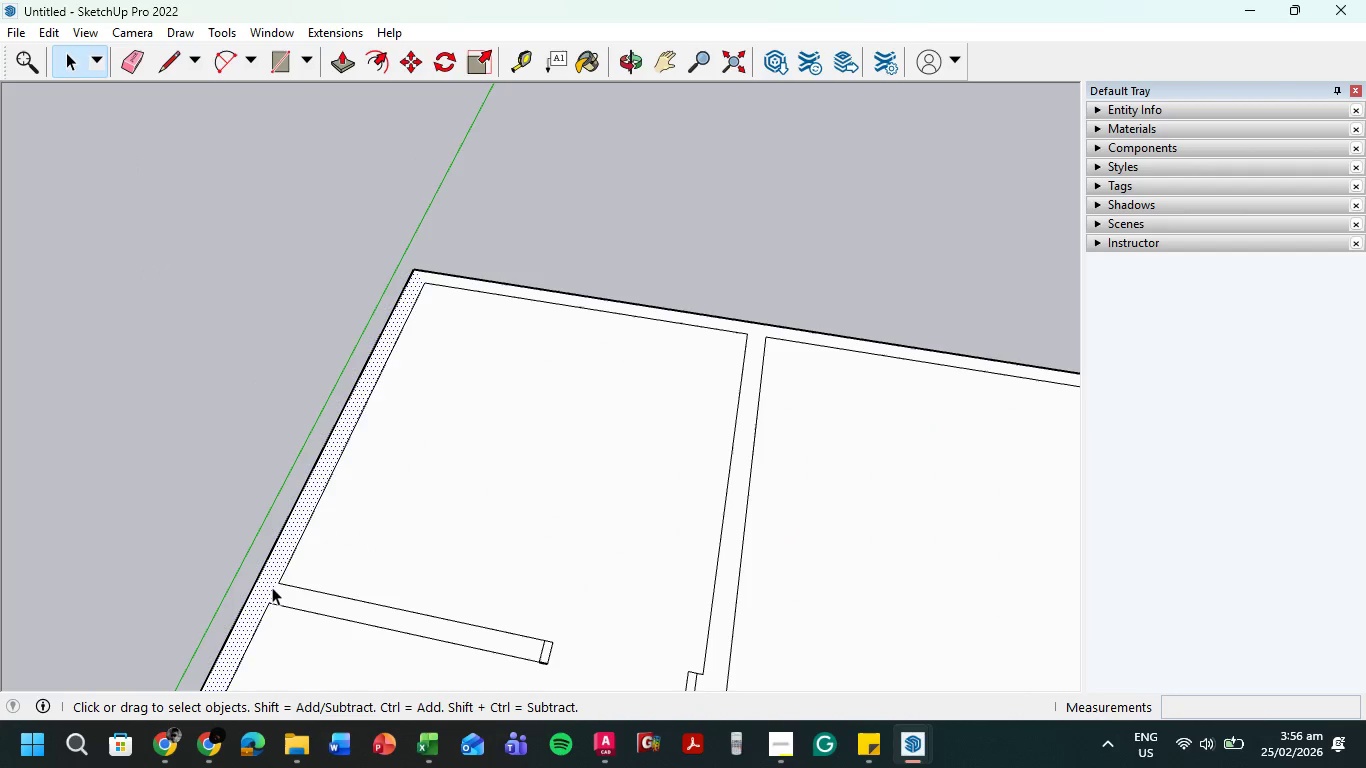 
double_click([274, 588])
 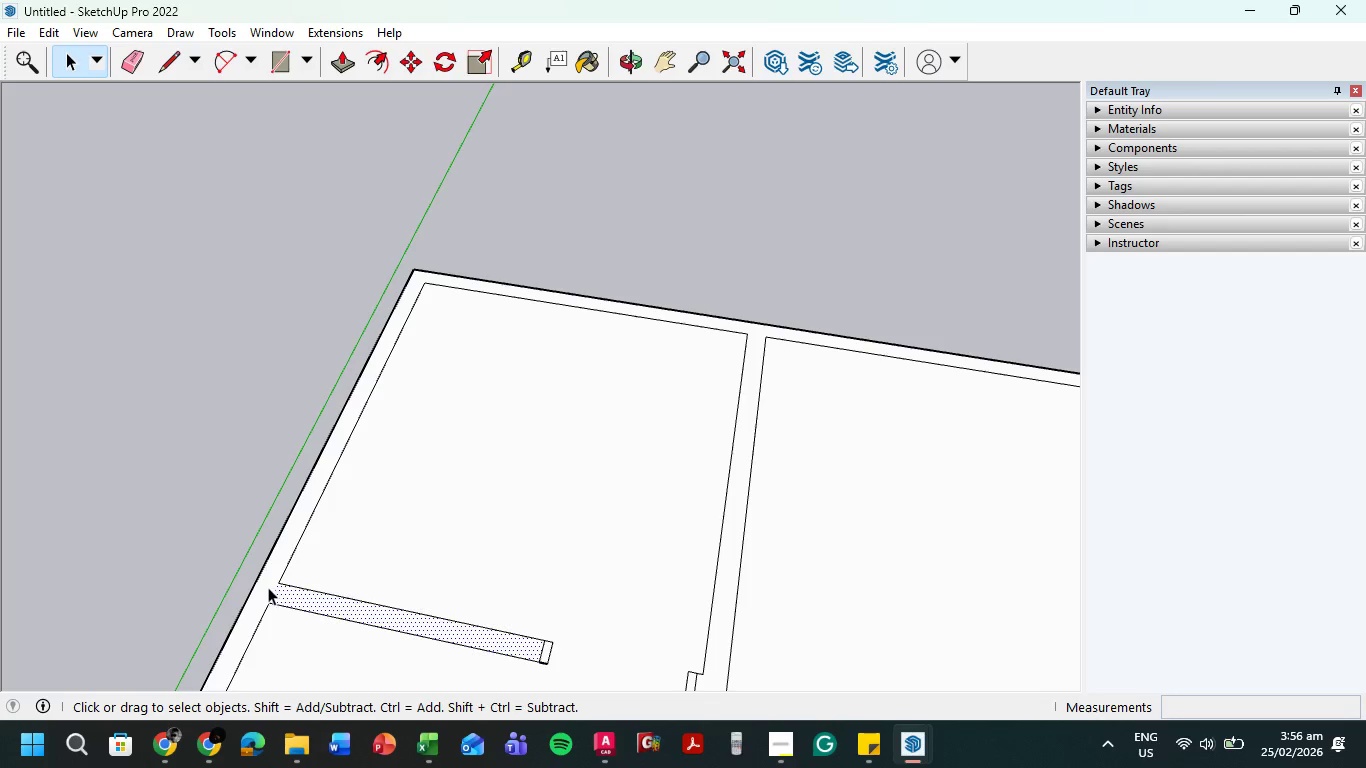 
left_click([268, 587])
 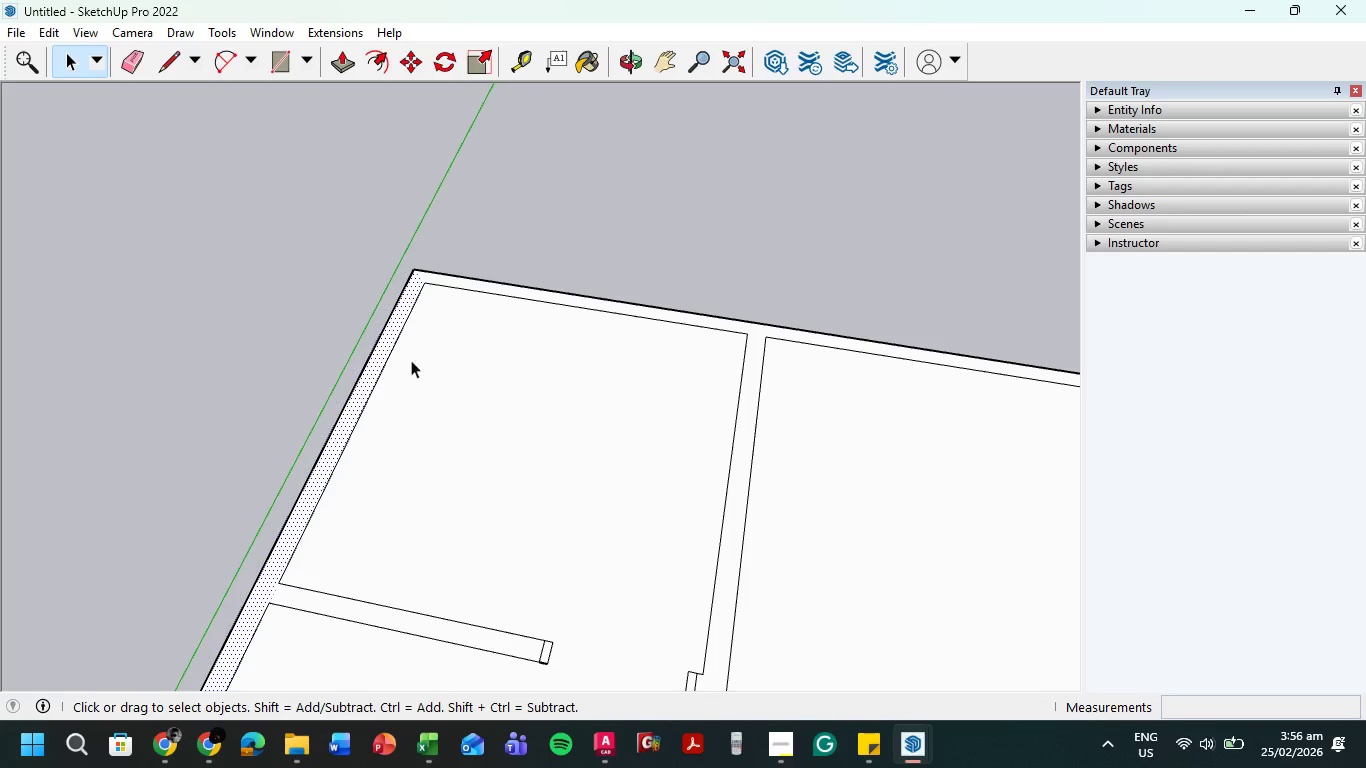 
key(Escape)
 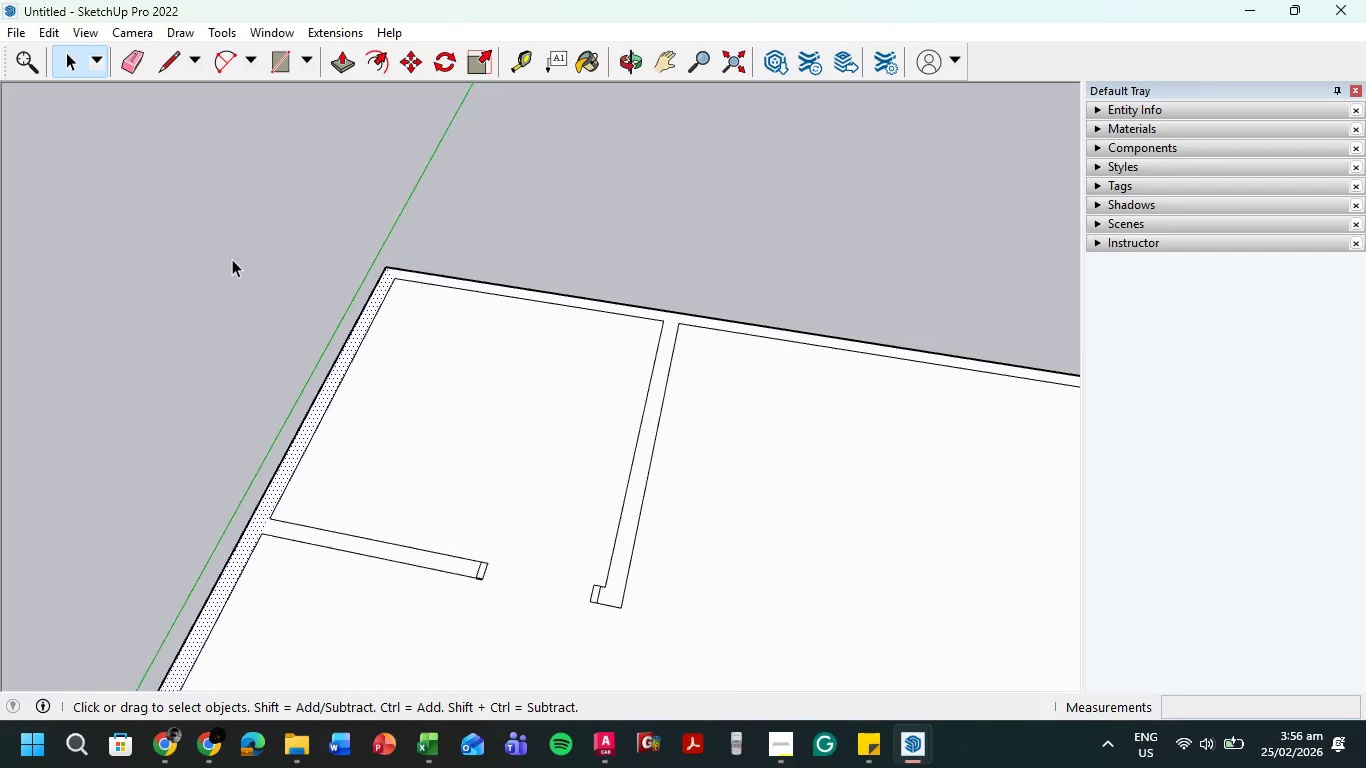 
scroll: coordinate [252, 315], scroll_direction: down, amount: 18.0
 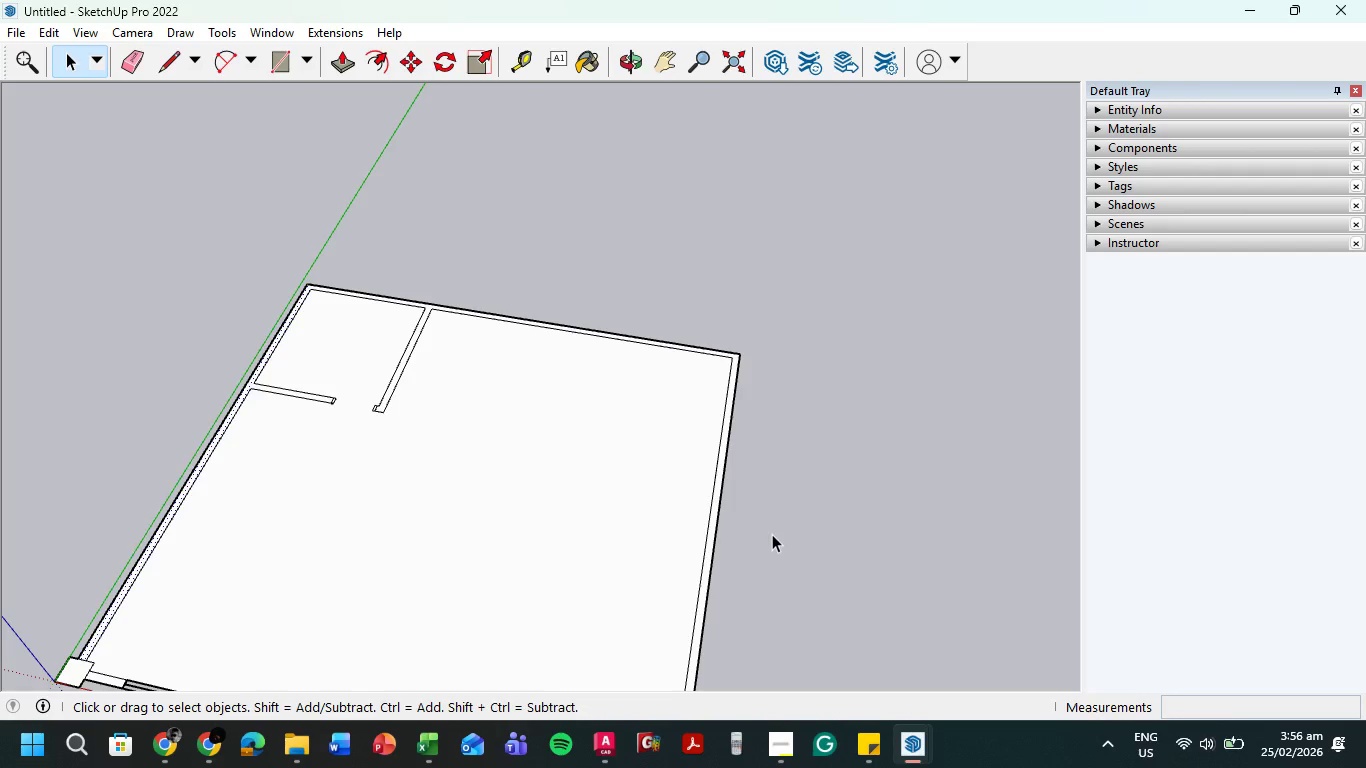 
hold_key(key=ShiftLeft, duration=0.97)
 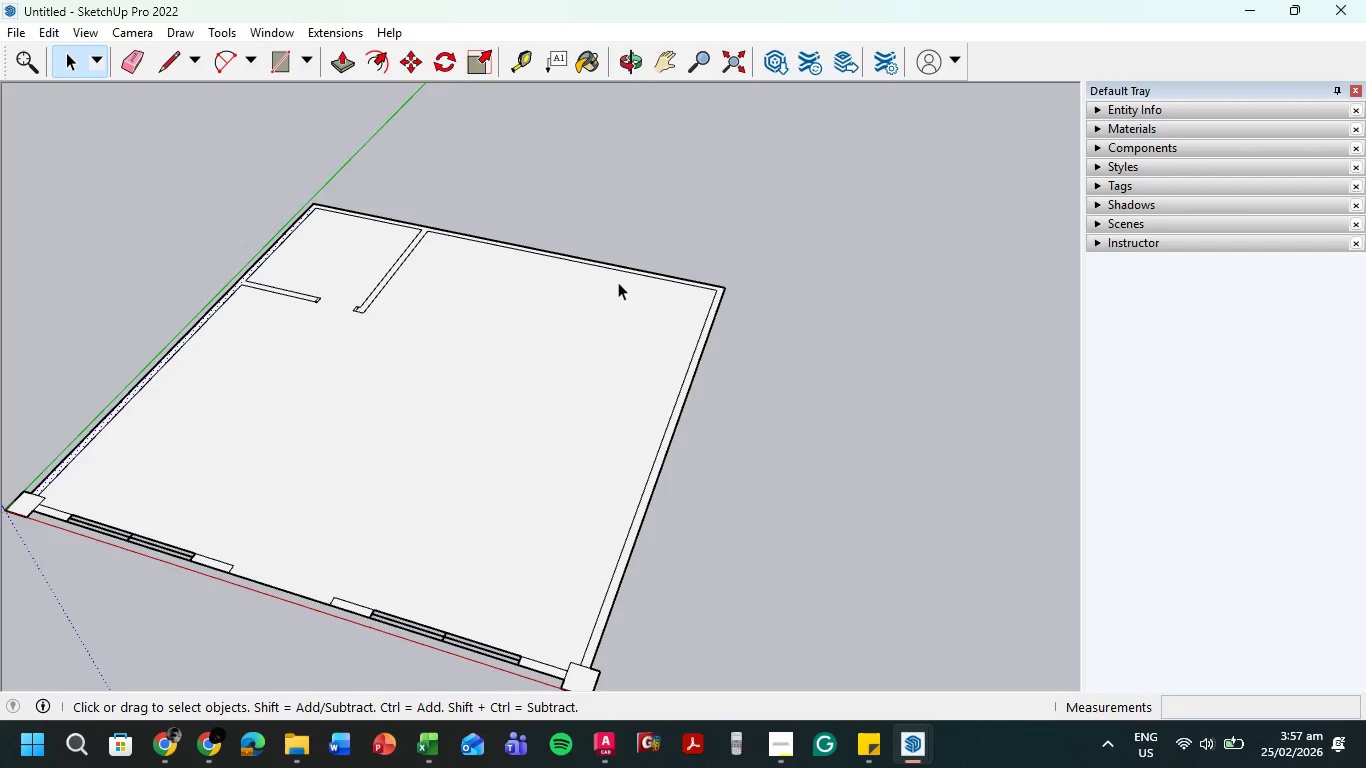 
key(P)
 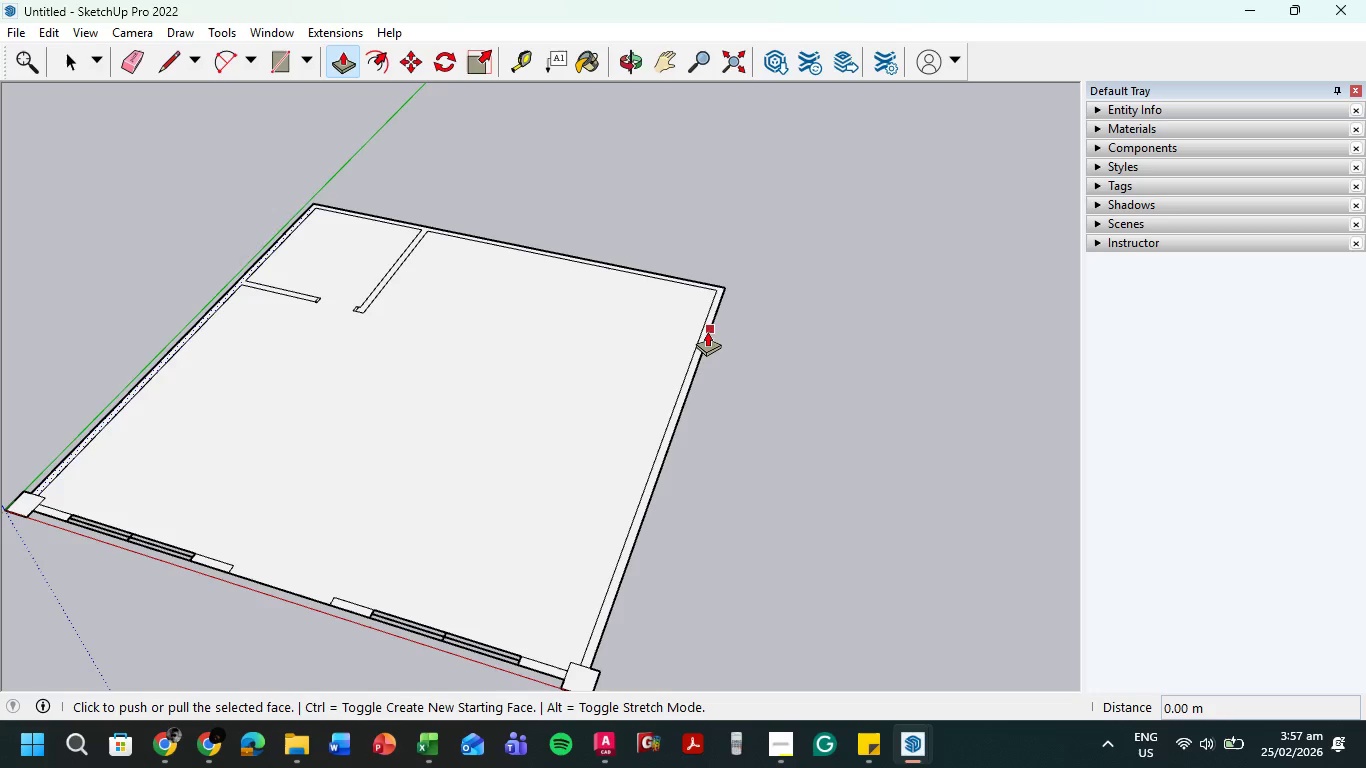 
scroll: coordinate [708, 331], scroll_direction: up, amount: 4.0
 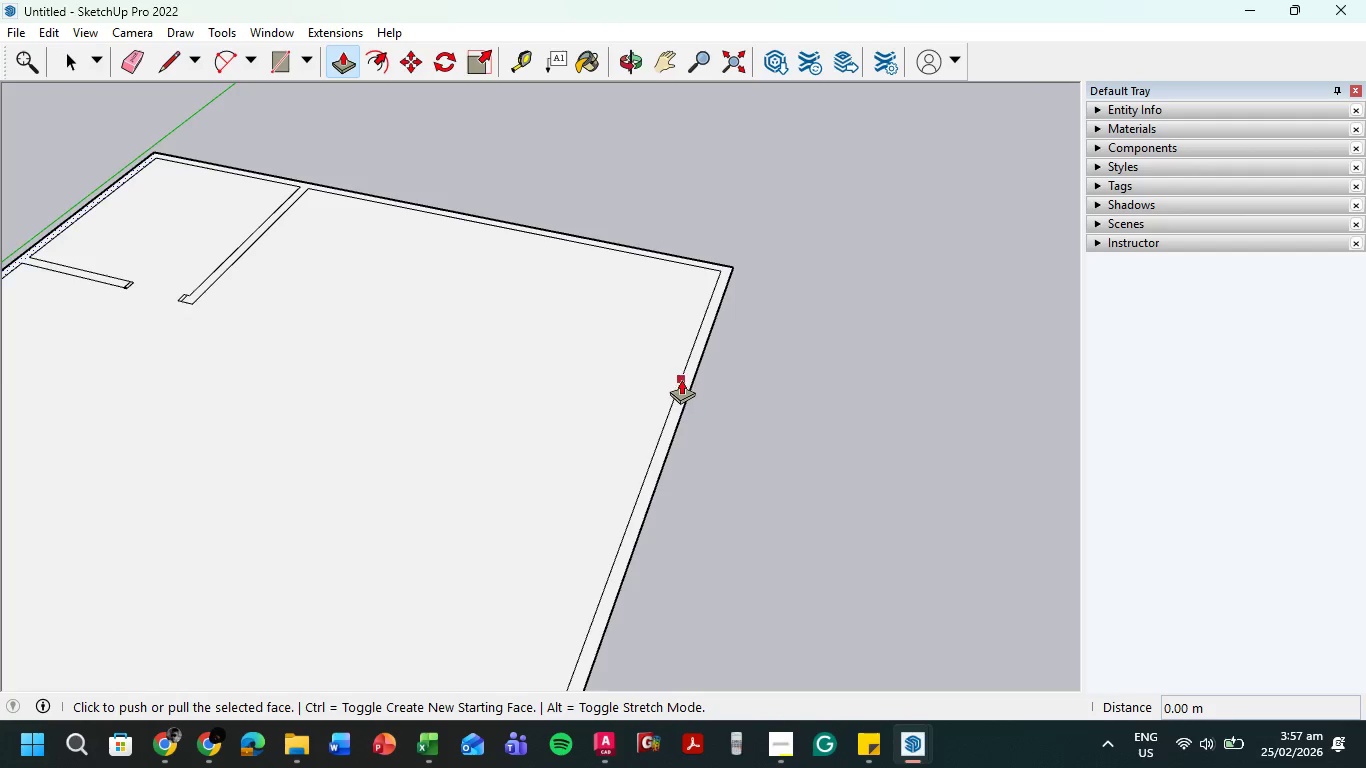 
key(Escape)
 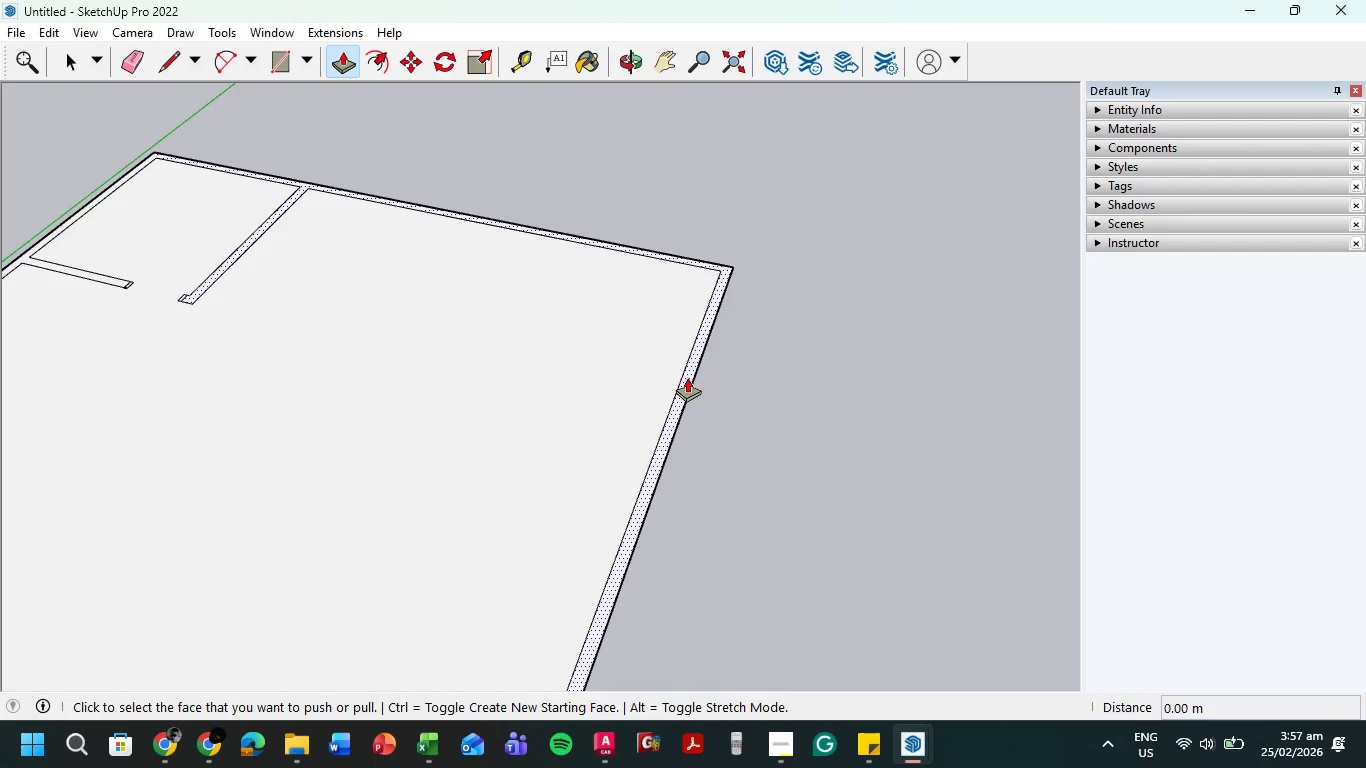 
left_click([687, 377])
 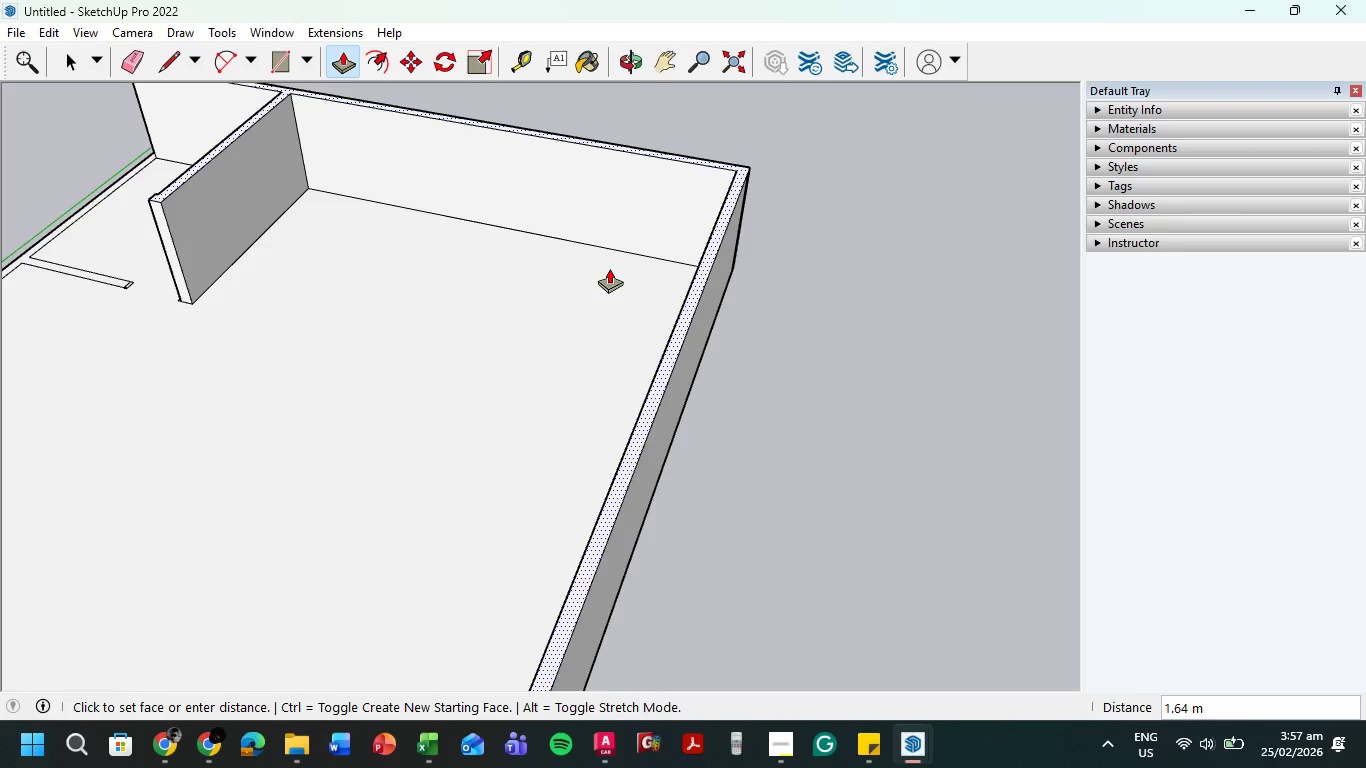 
key(Numpad3)
 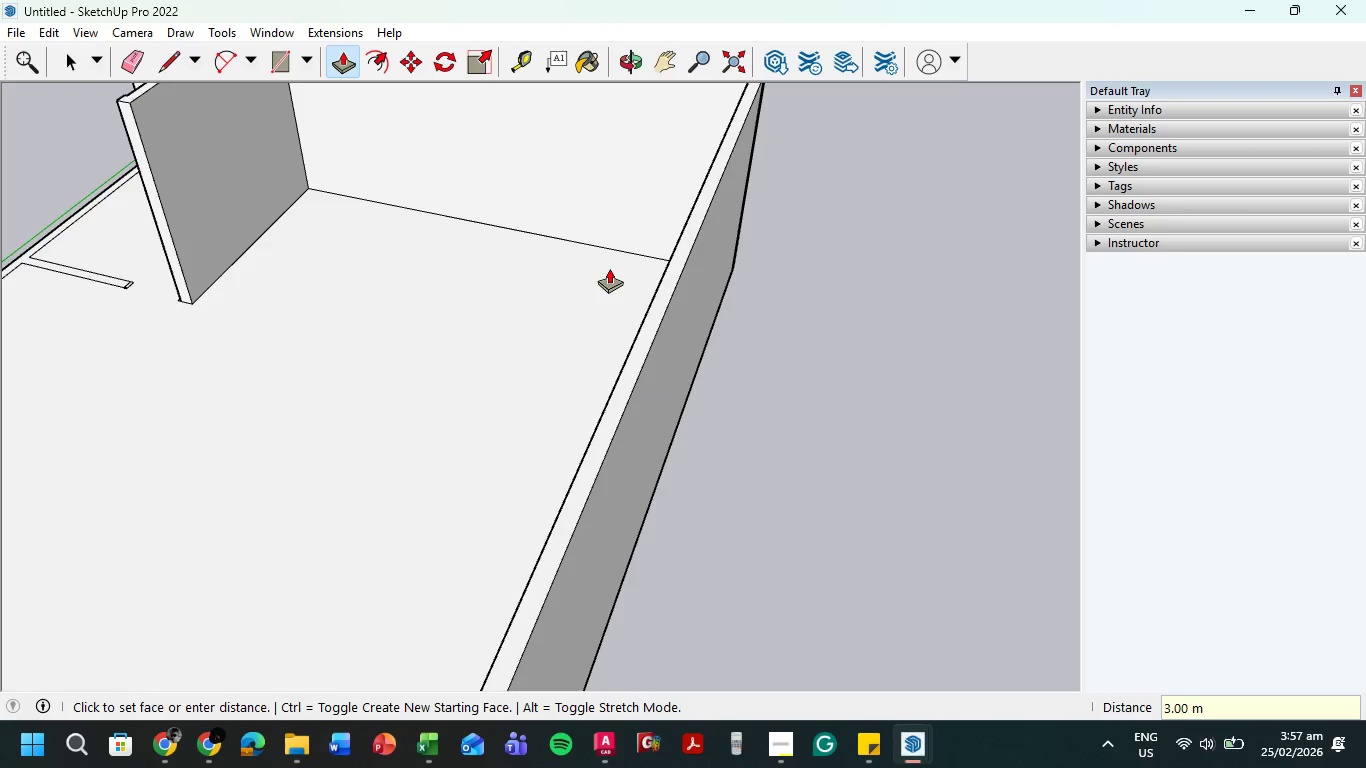 
key(NumpadEnter)
 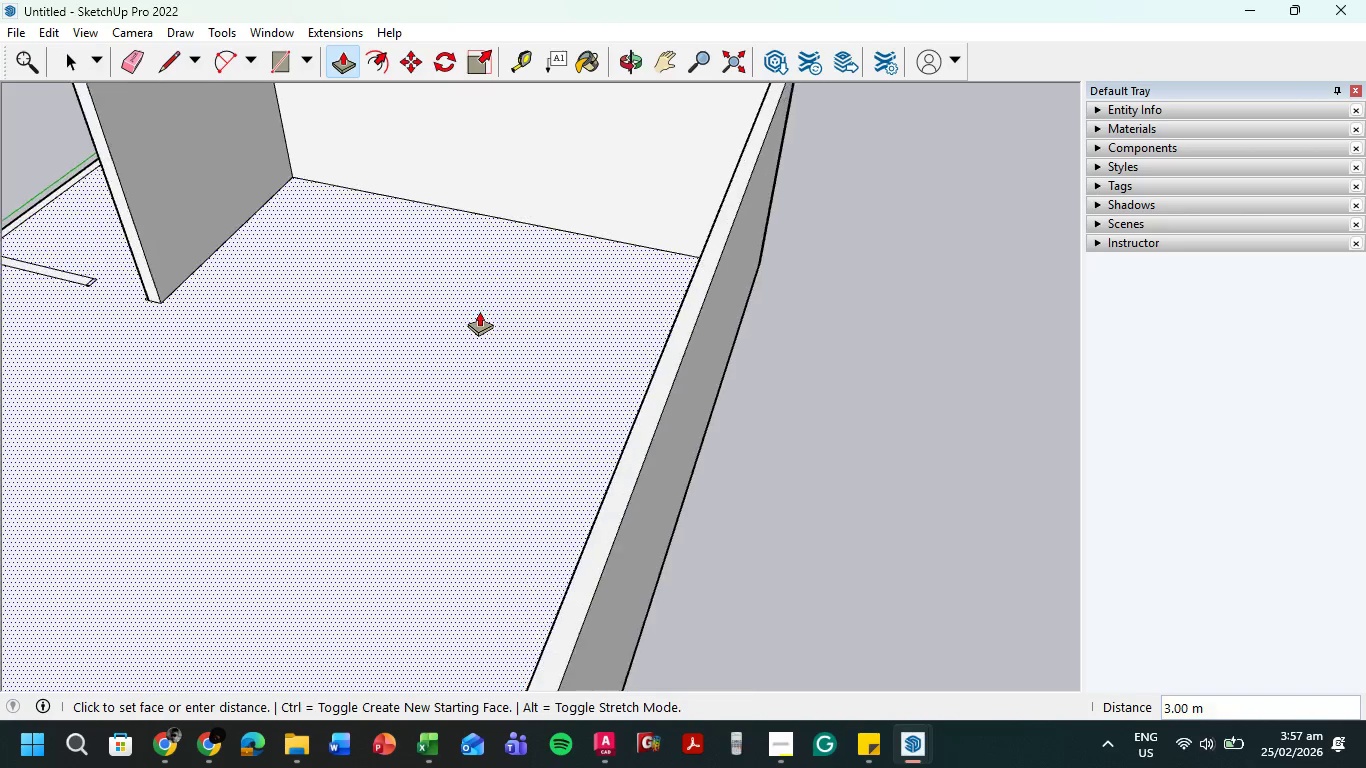 
scroll: coordinate [299, 221], scroll_direction: up, amount: 7.0
 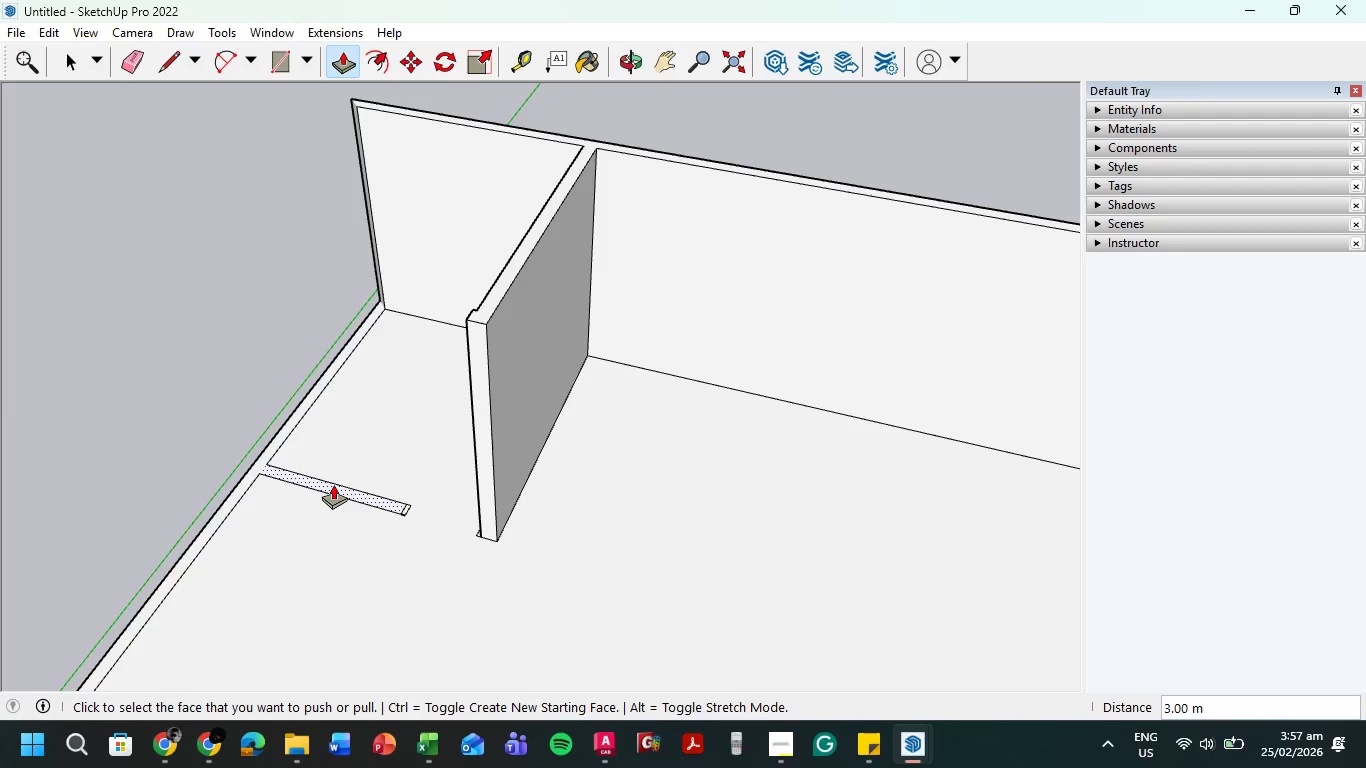 
left_click([334, 487])
 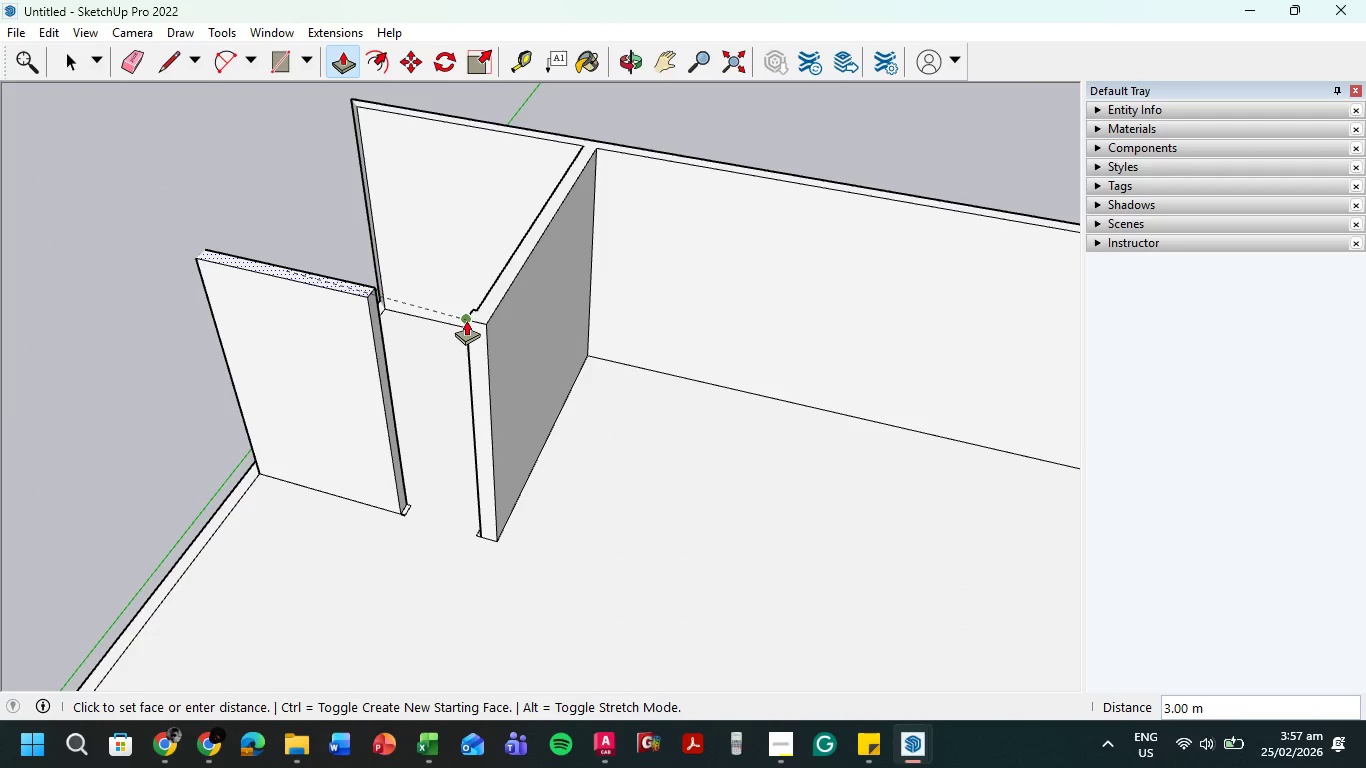 
left_click([466, 320])
 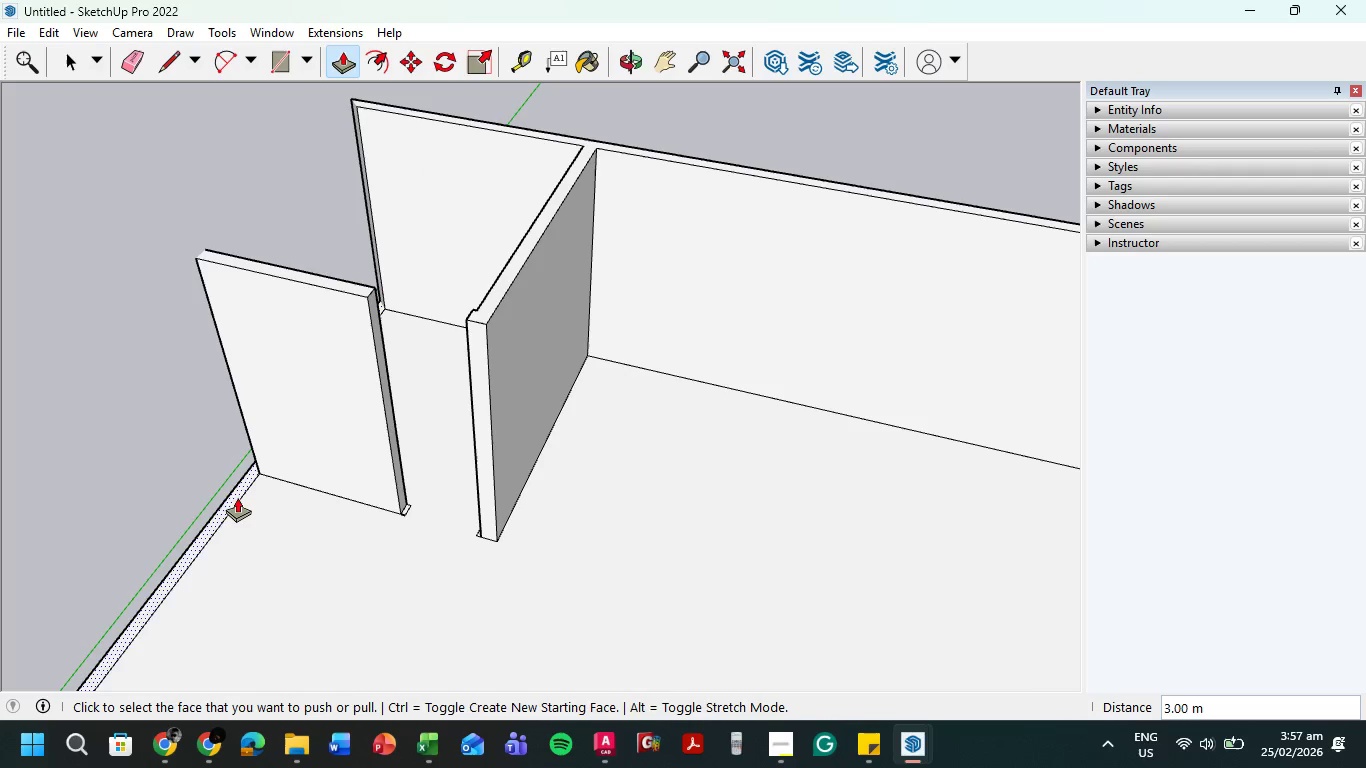 
left_click([236, 495])
 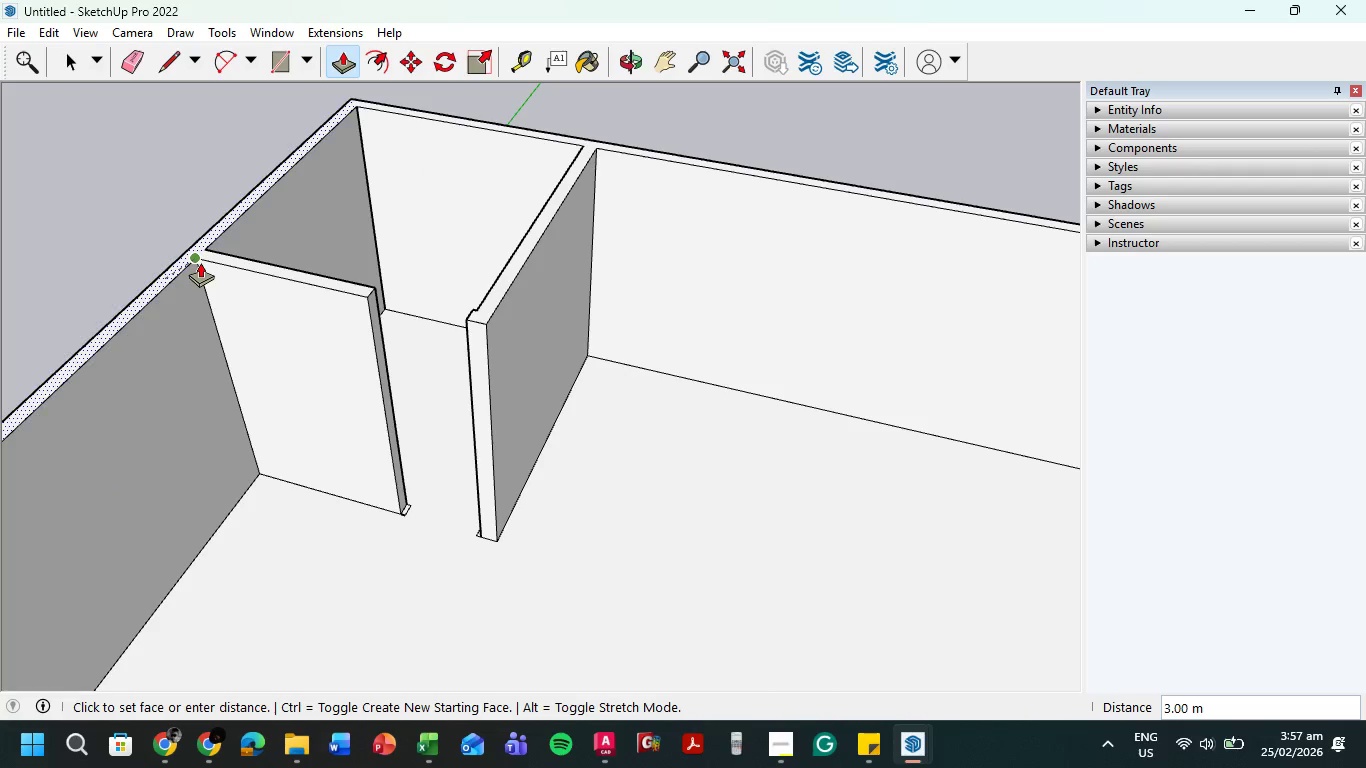 
left_click([197, 261])
 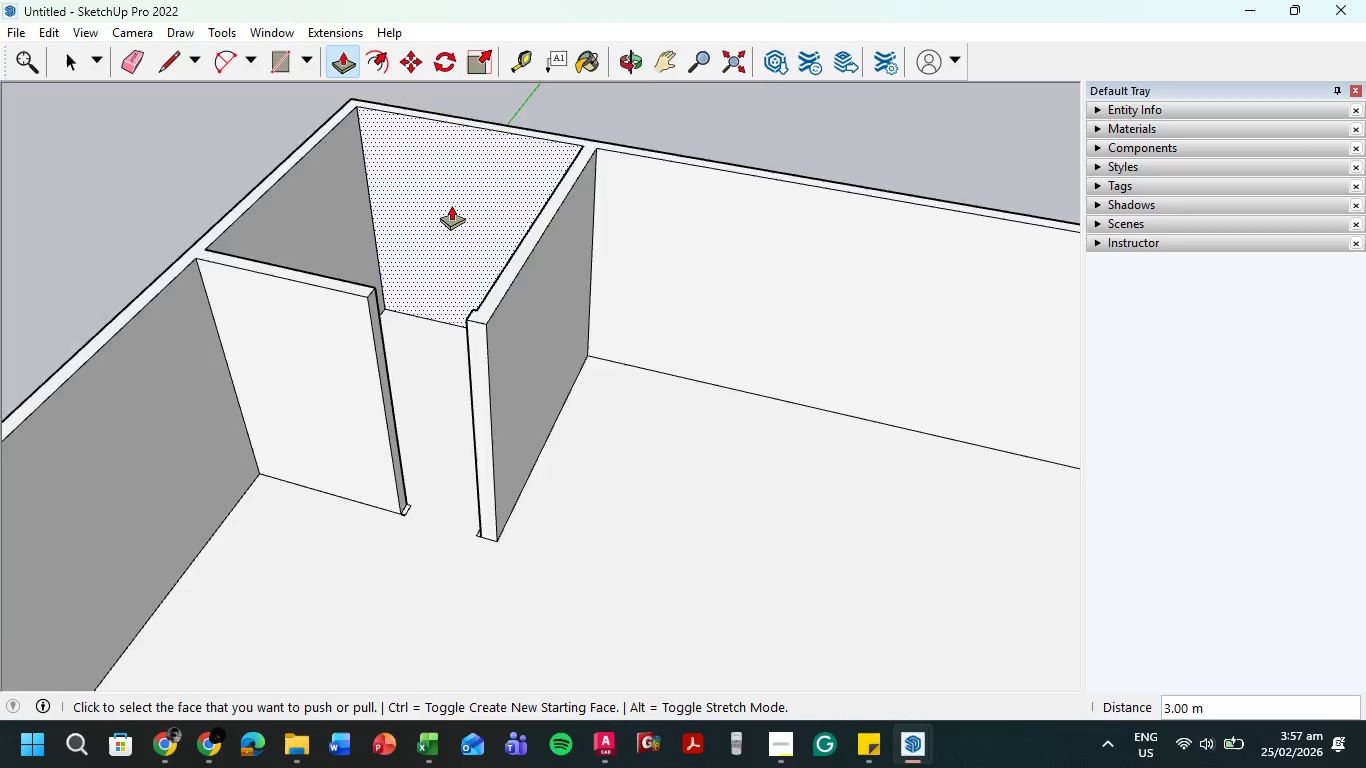 
scroll: coordinate [264, 473], scroll_direction: down, amount: 2.0
 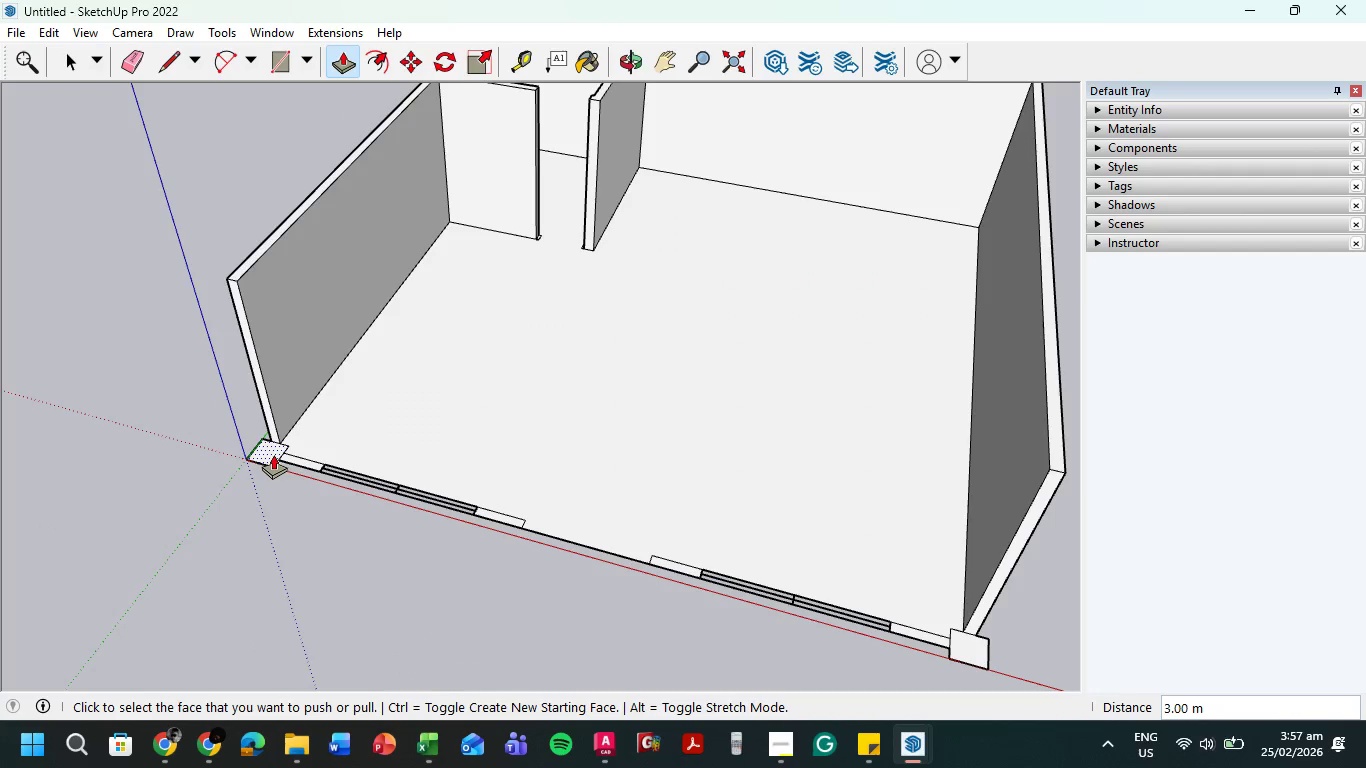 
left_click([271, 453])
 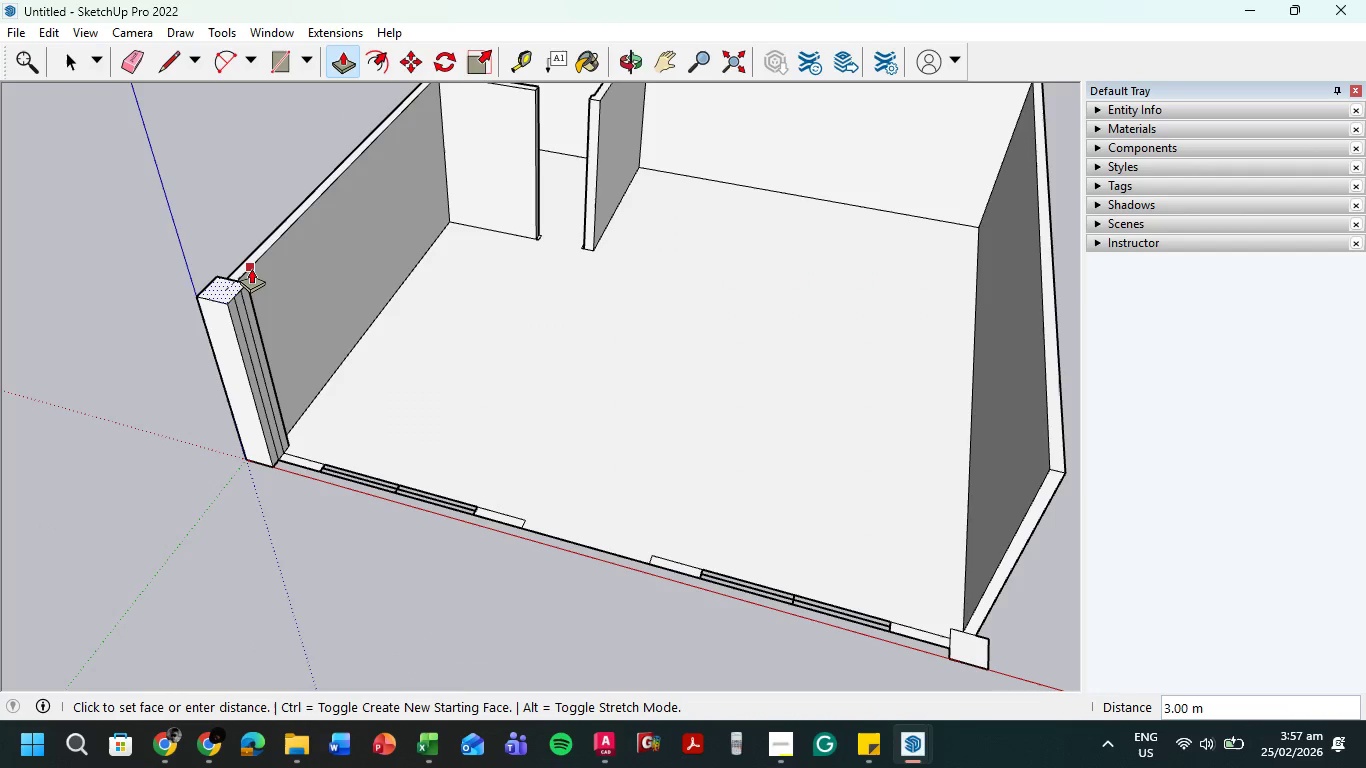 
left_click([251, 268])
 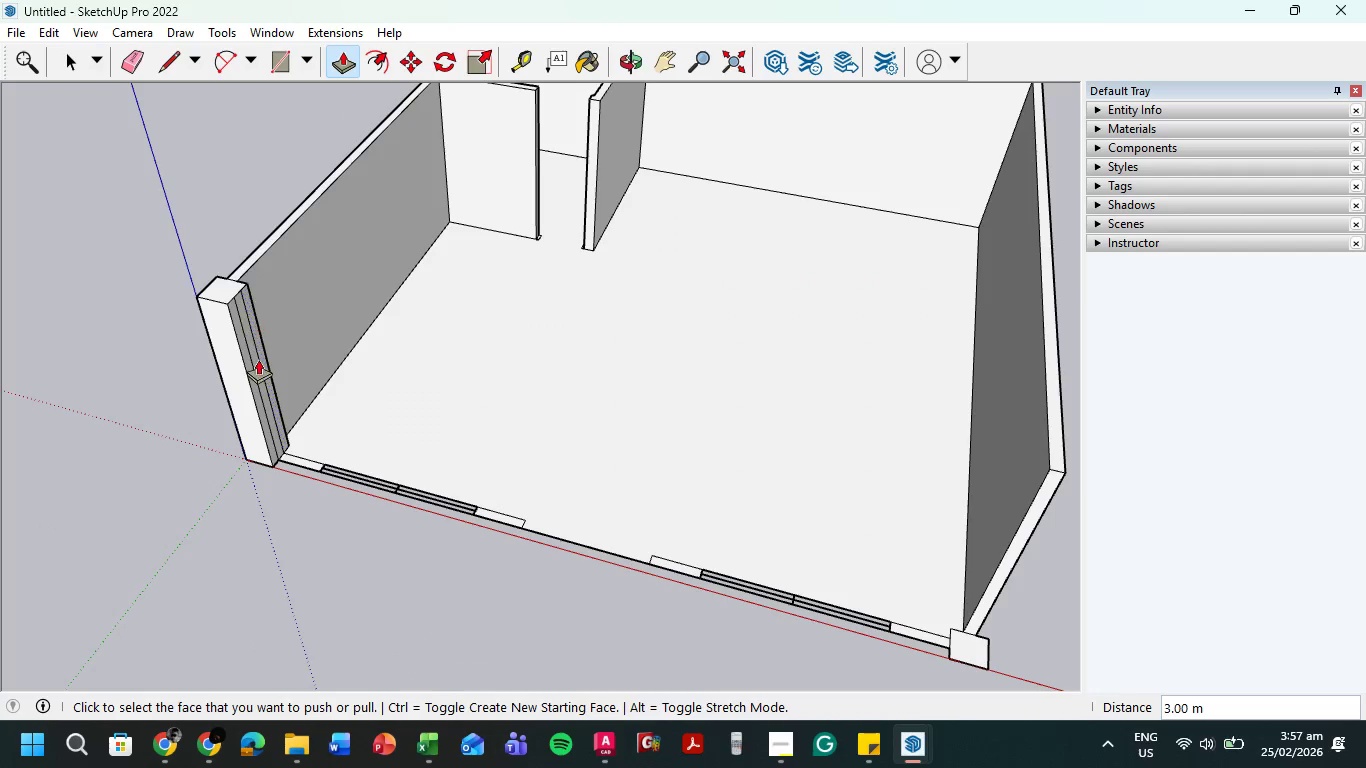 
key(Escape)
 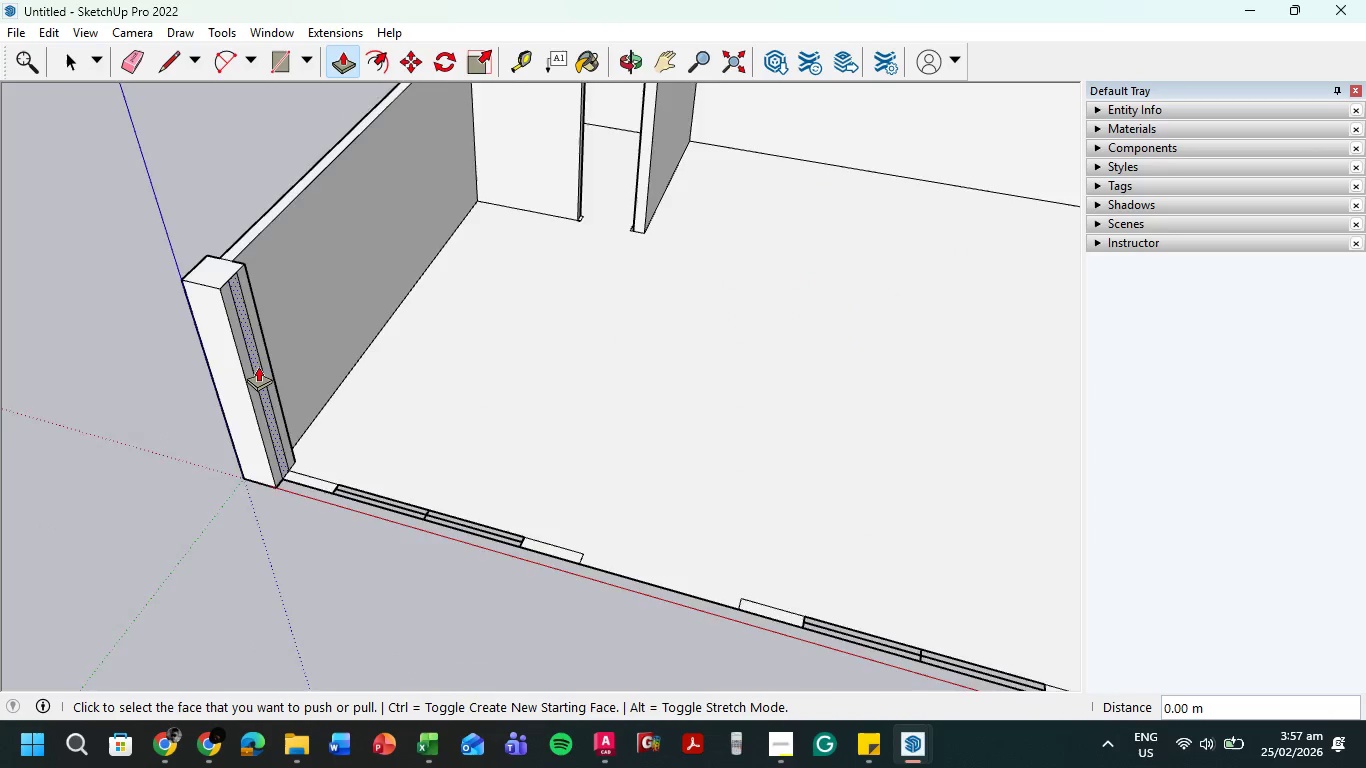 
scroll: coordinate [258, 366], scroll_direction: up, amount: 5.0
 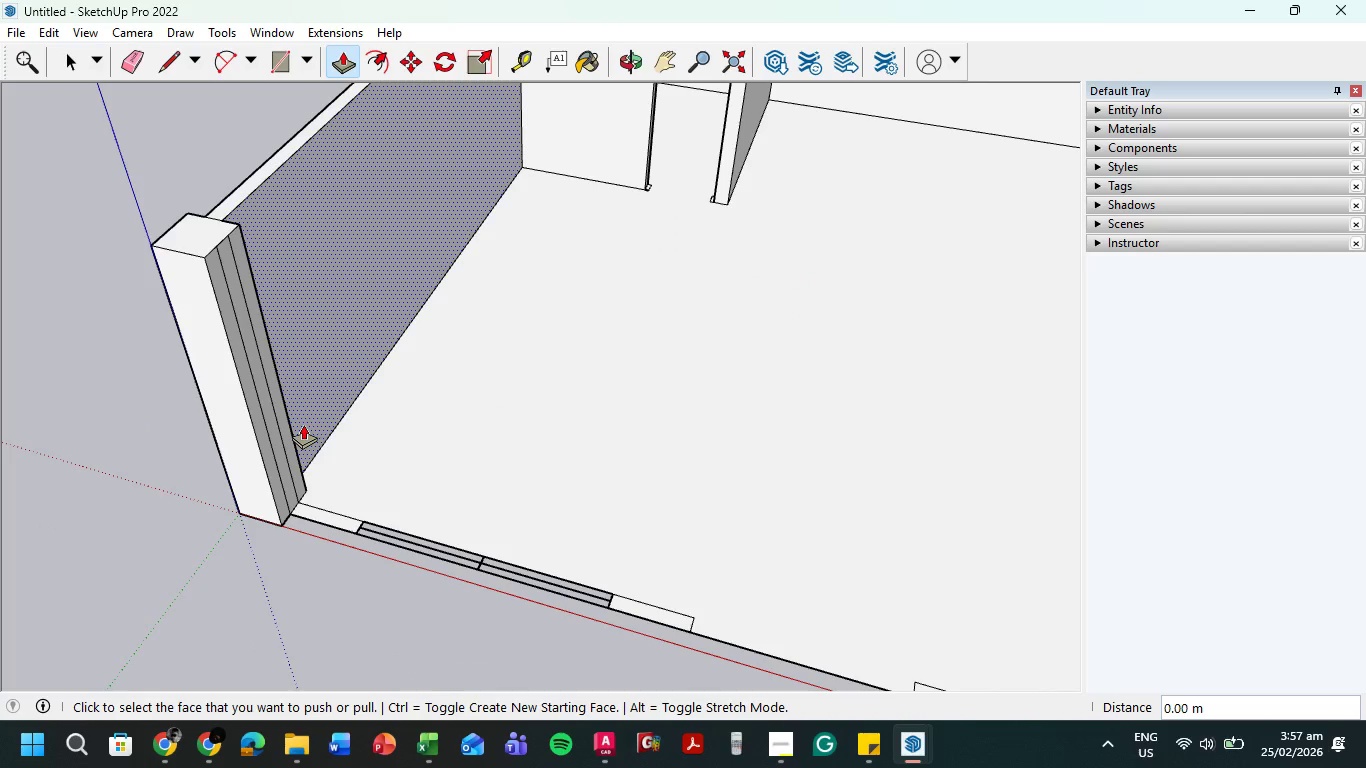 
key(E)
 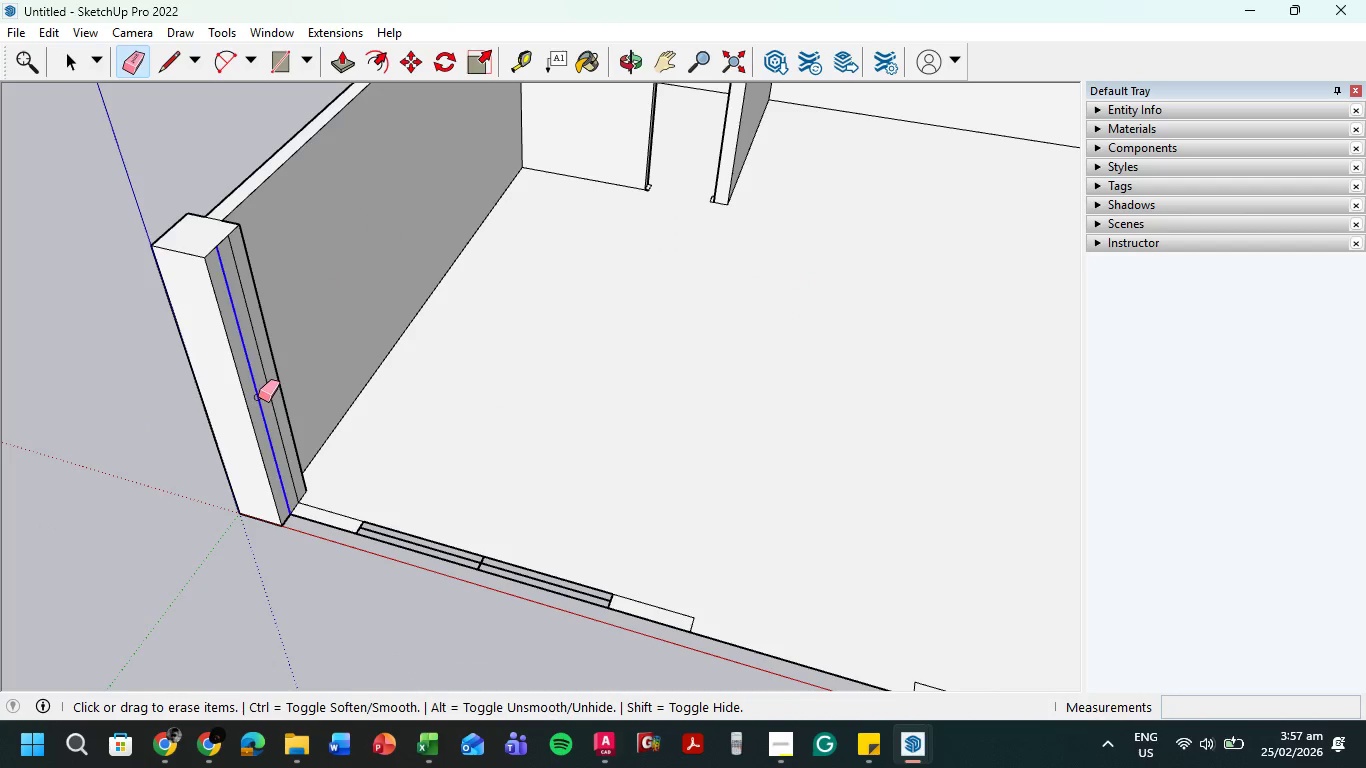 
left_click_drag(start_coordinate=[258, 397], to_coordinate=[271, 388])
 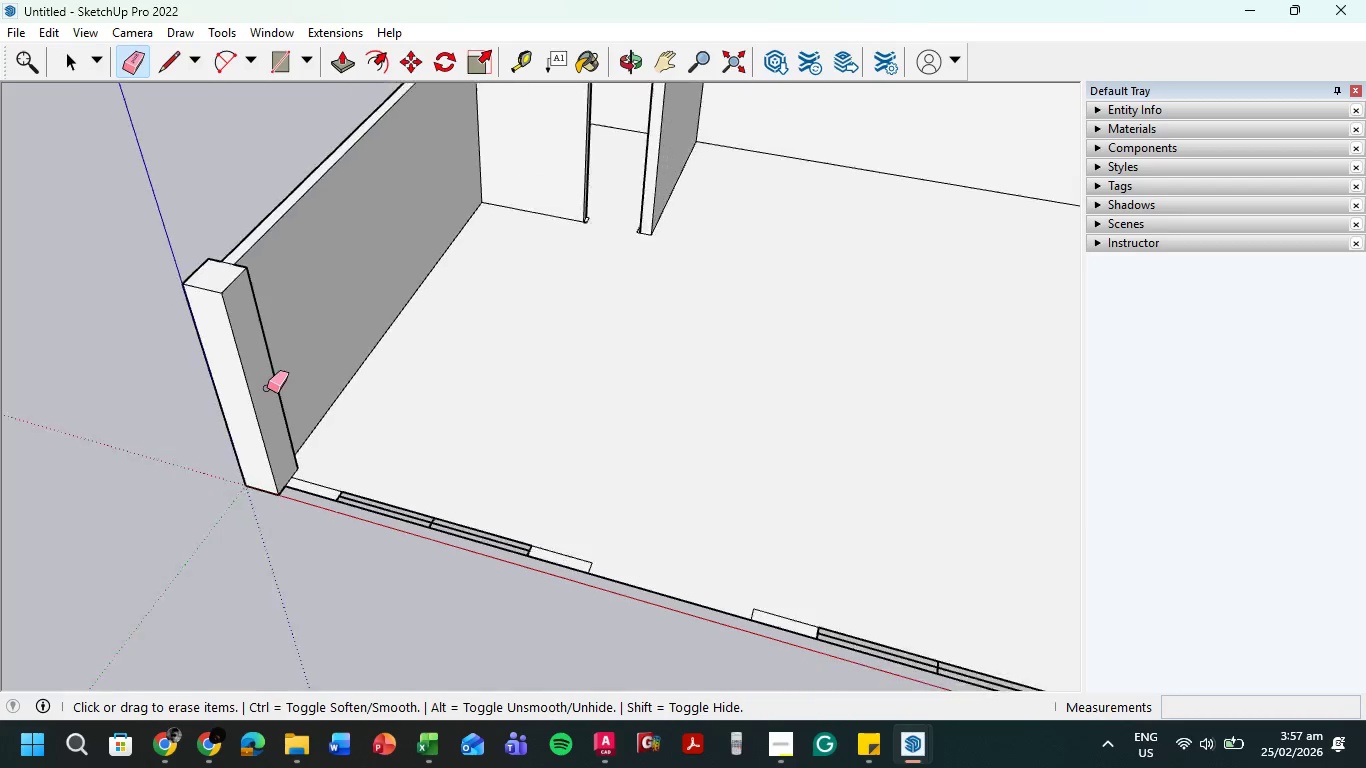 
scroll: coordinate [275, 424], scroll_direction: down, amount: 8.0
 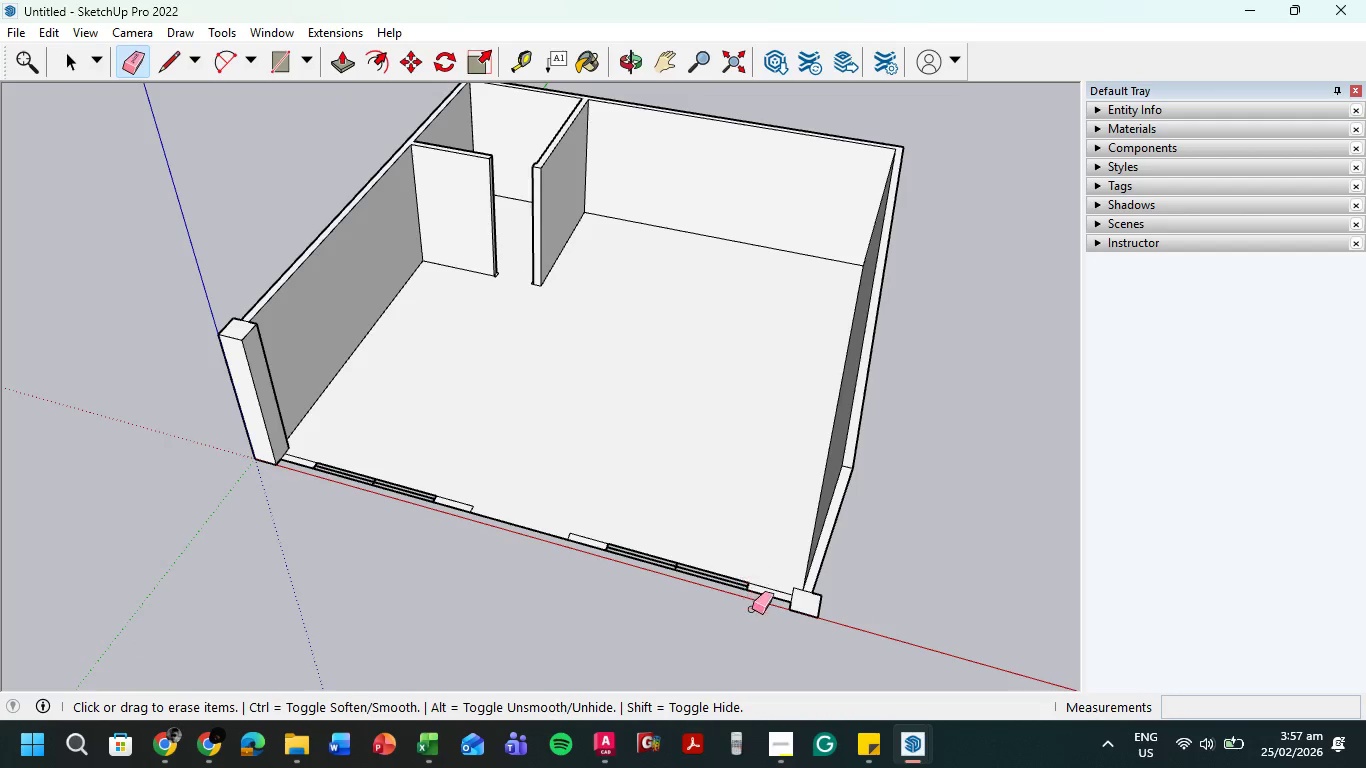 
key(Escape)
 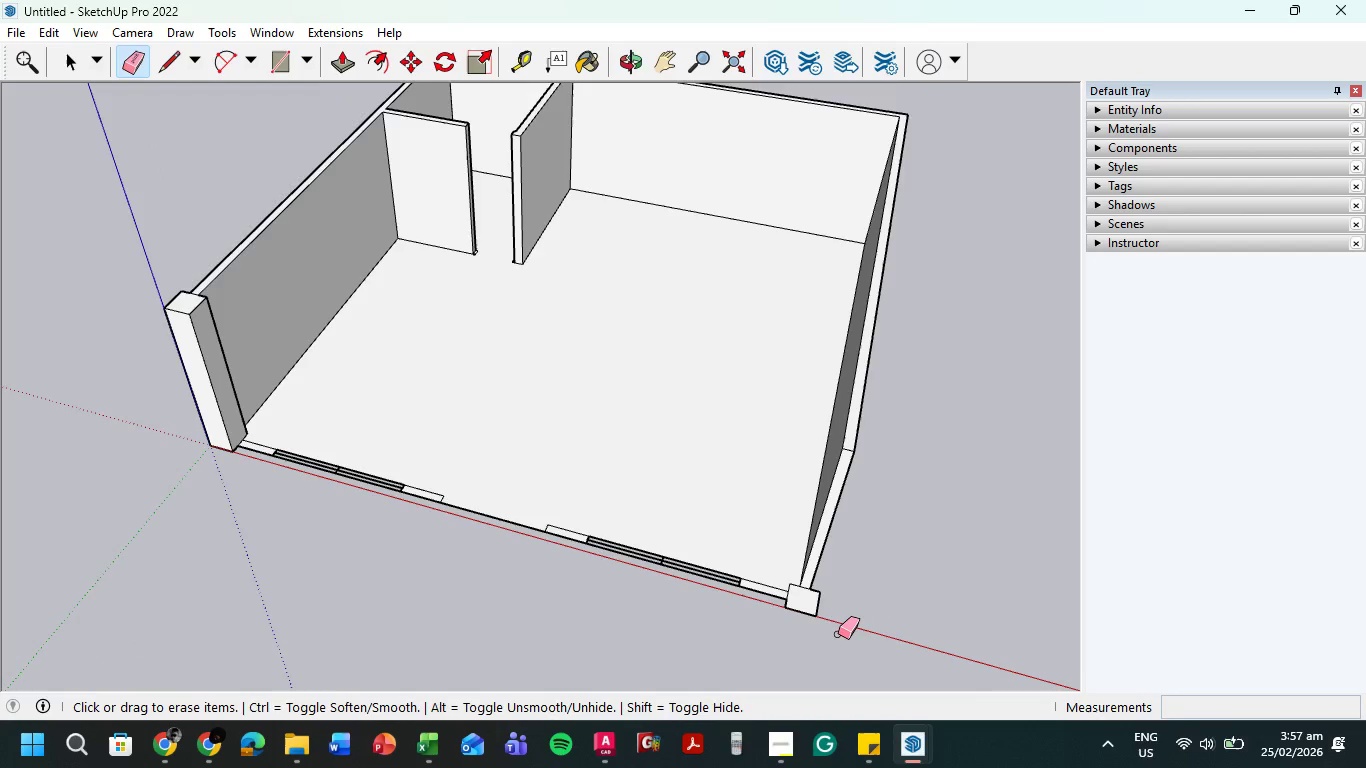 
key(P)
 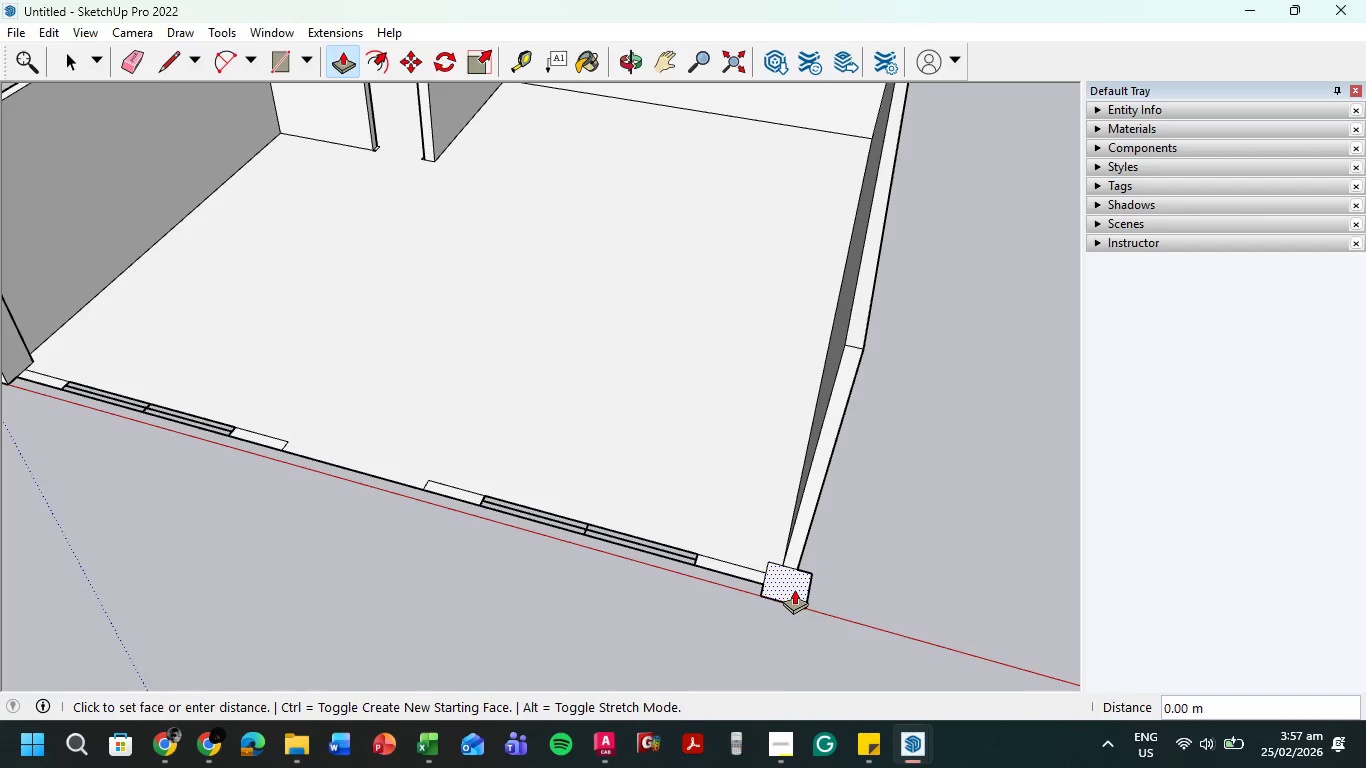 
scroll: coordinate [838, 633], scroll_direction: up, amount: 5.0
 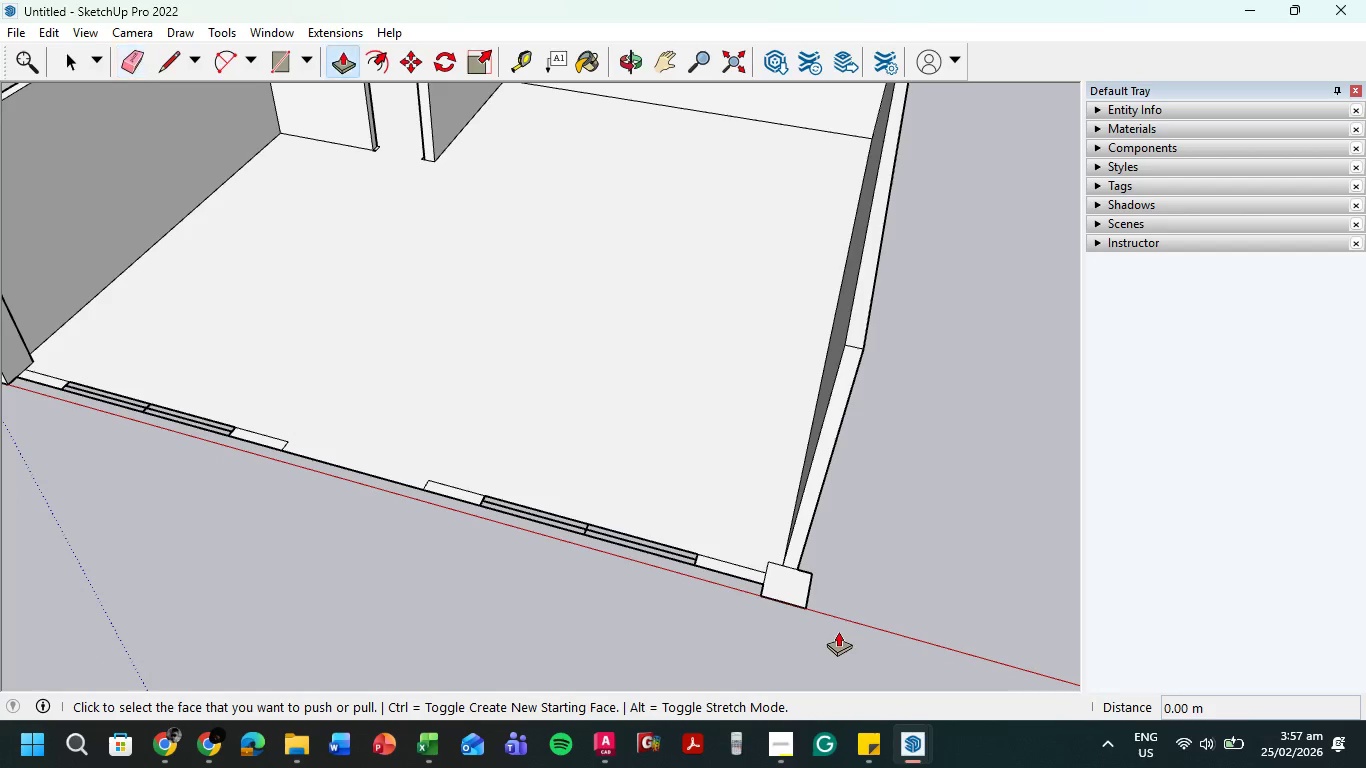 
left_click([794, 589])
 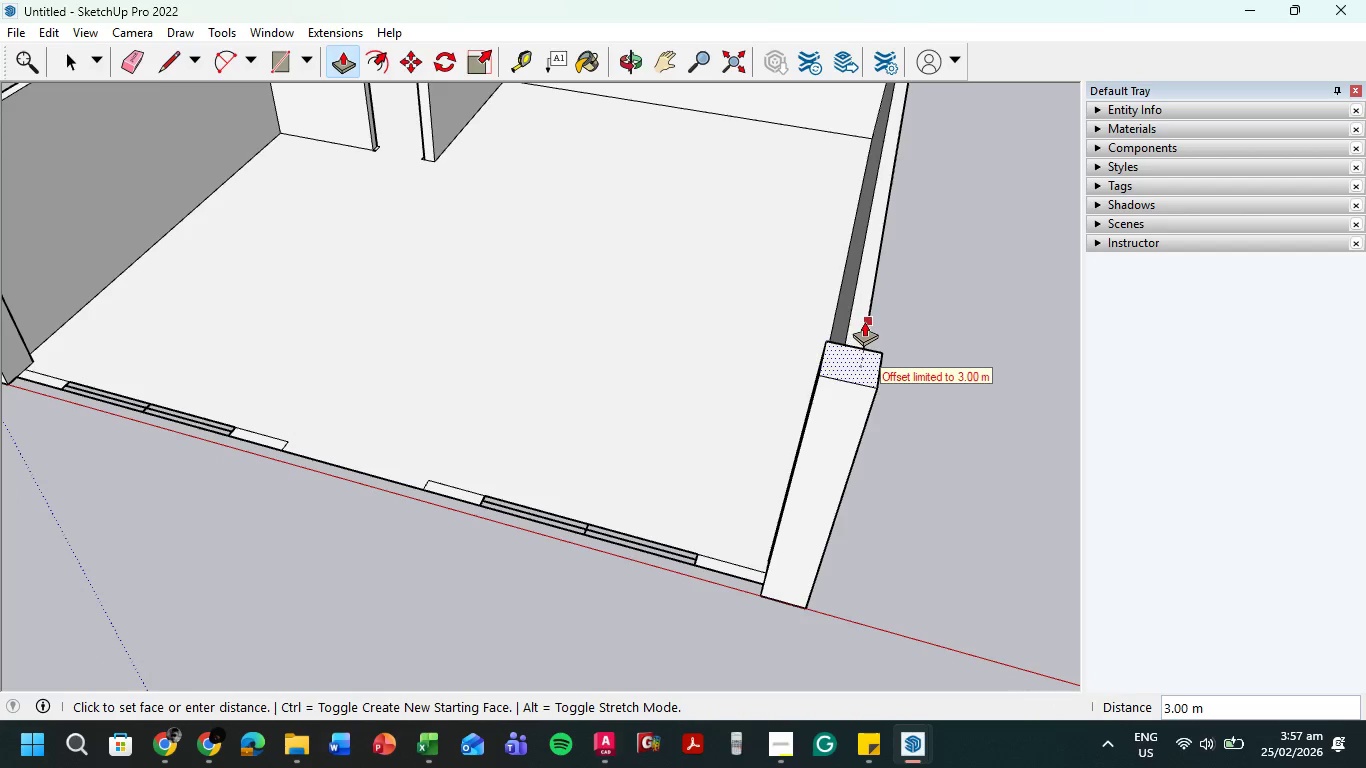 
left_click([864, 321])
 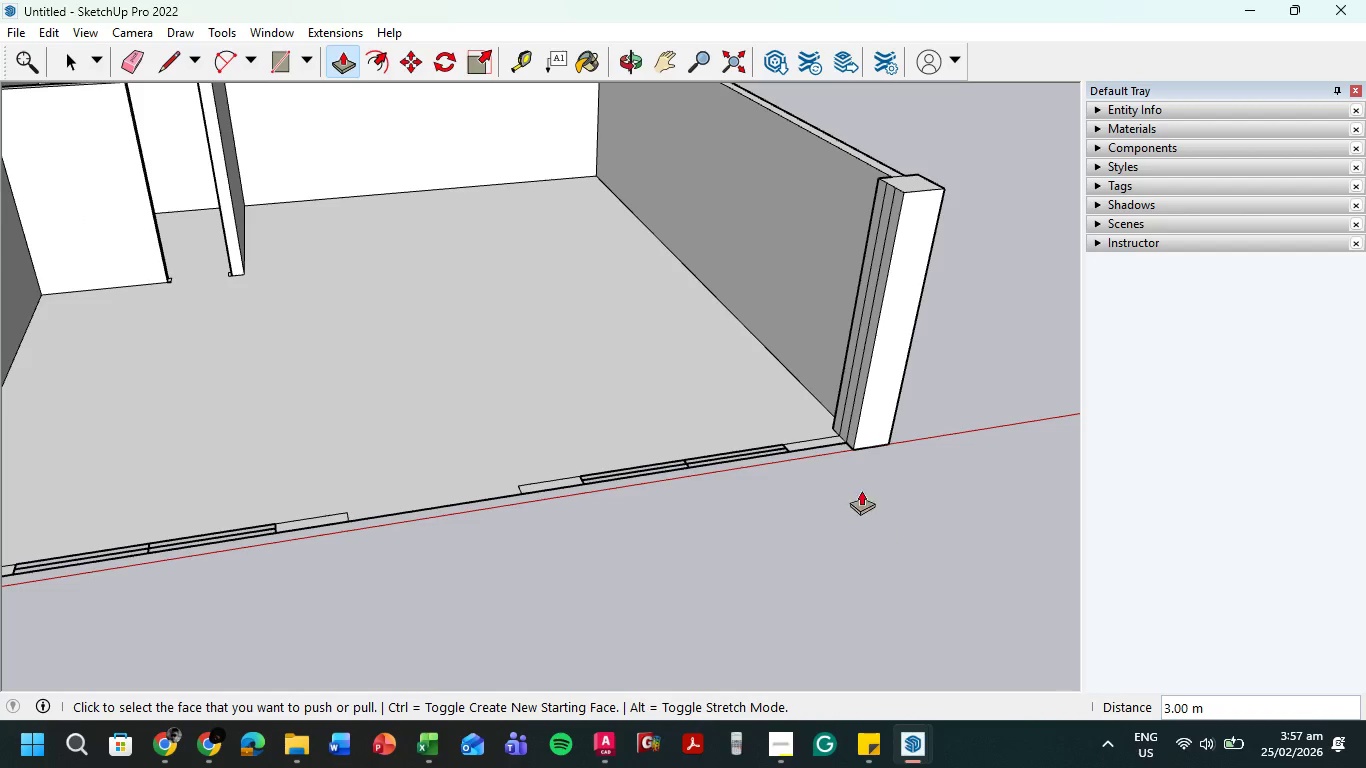 
key(E)
 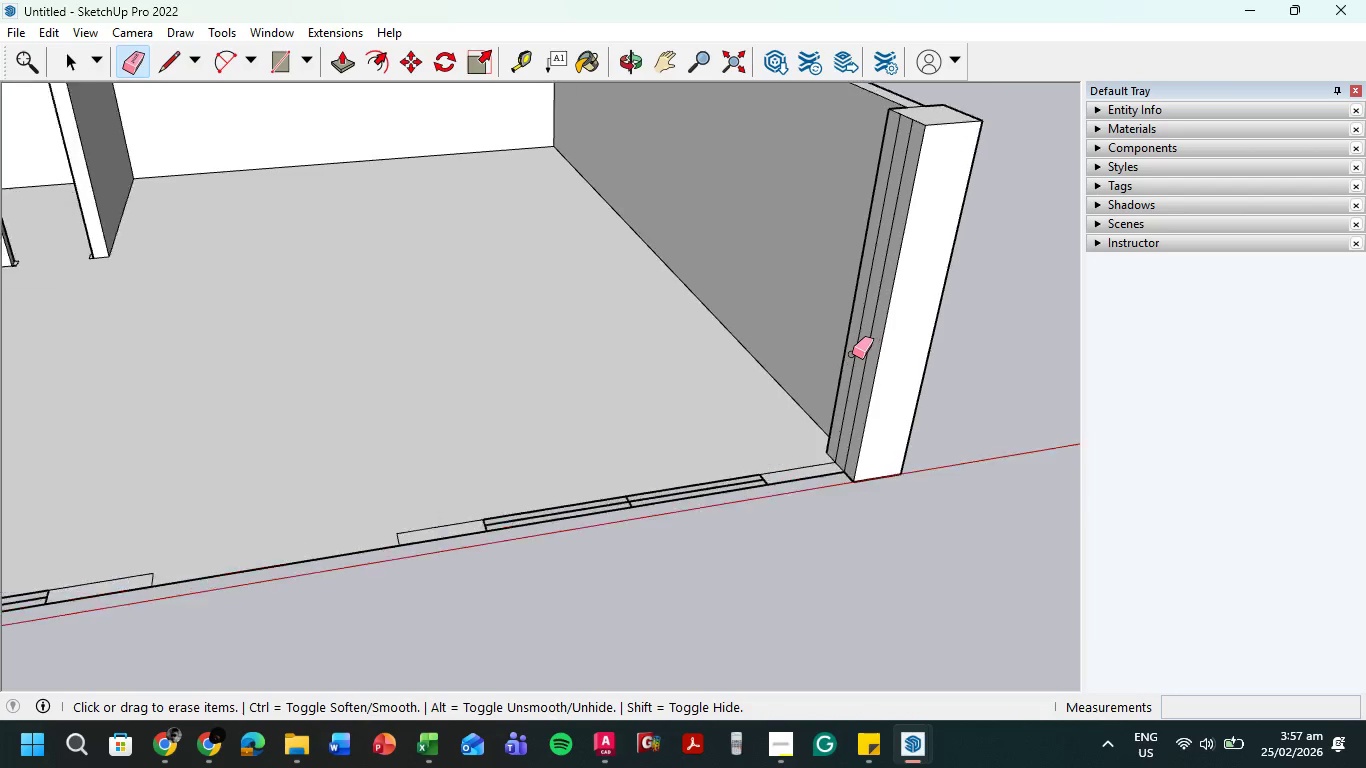 
scroll: coordinate [852, 354], scroll_direction: up, amount: 4.0
 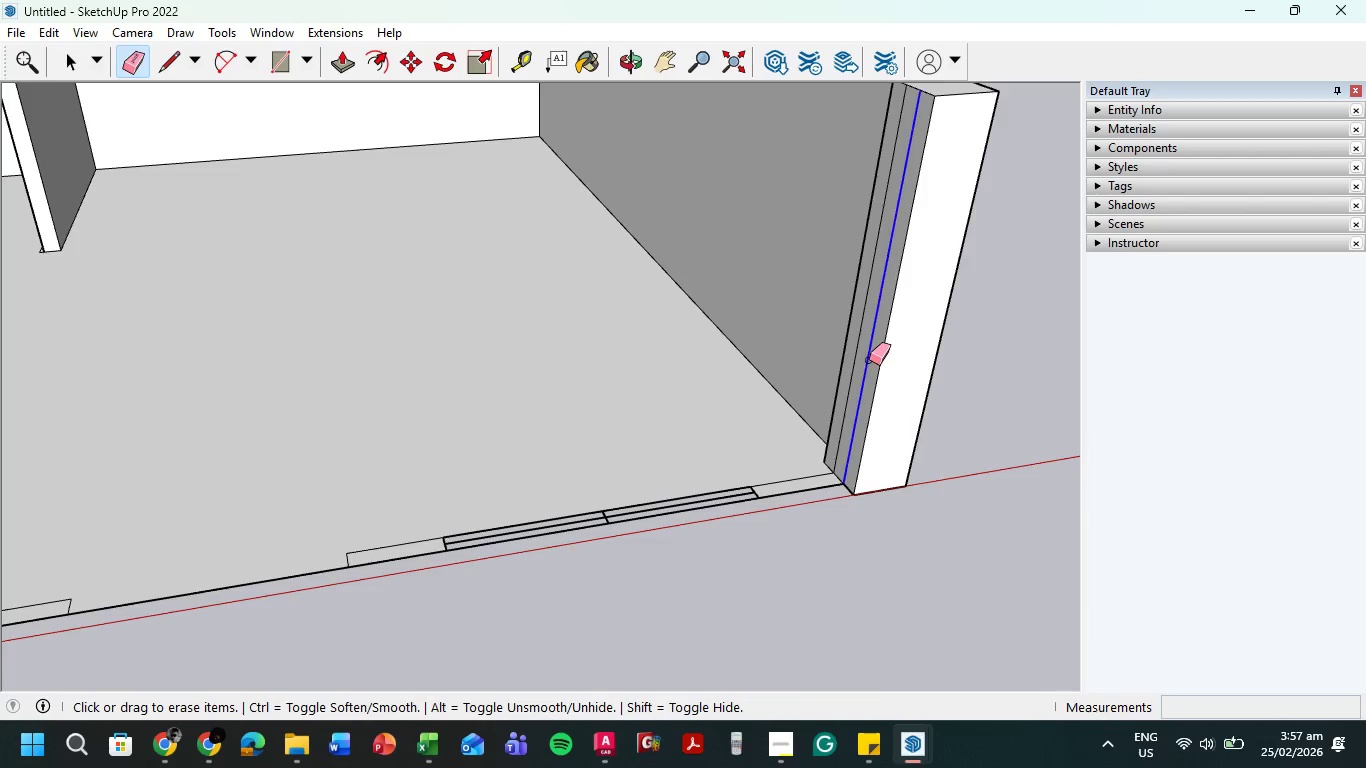 
left_click_drag(start_coordinate=[870, 360], to_coordinate=[855, 350])
 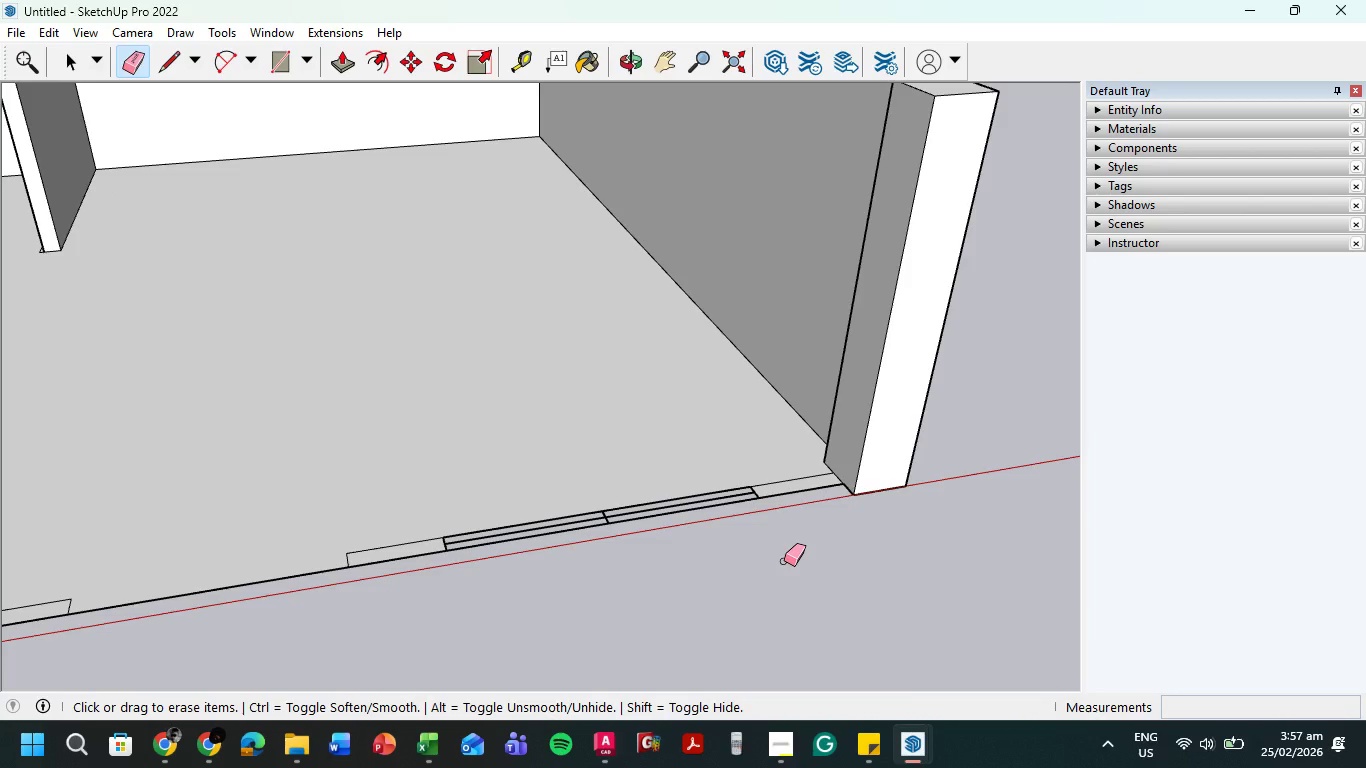 
key(P)
 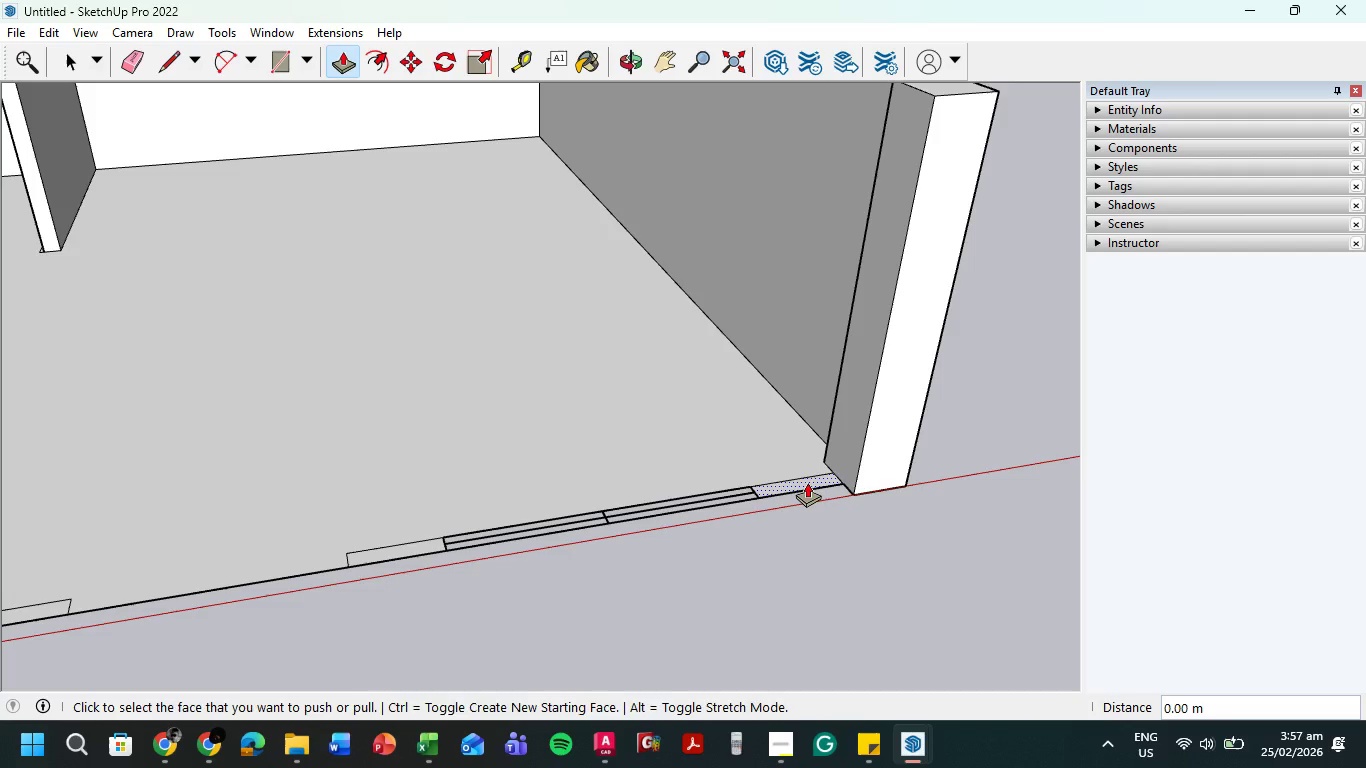 
left_click([807, 482])
 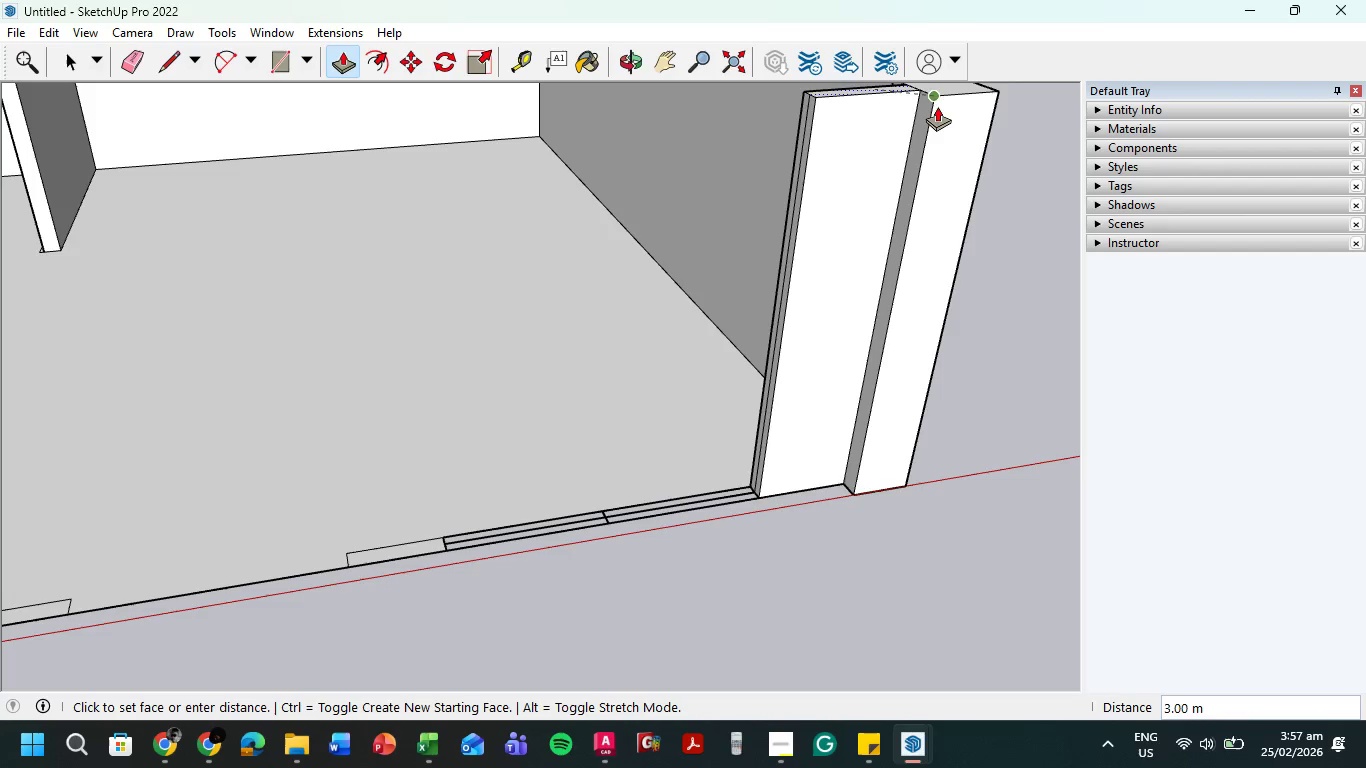 
left_click([936, 101])
 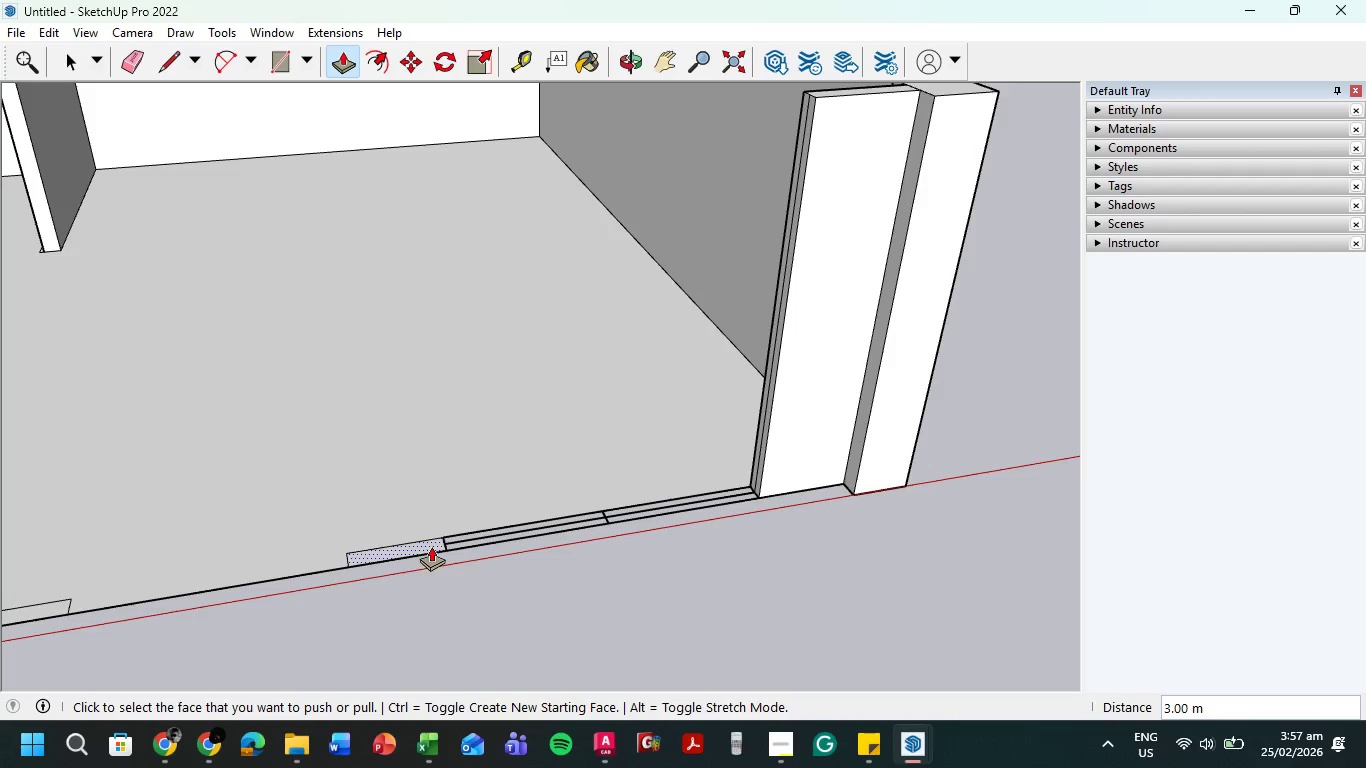 
left_click([419, 548])
 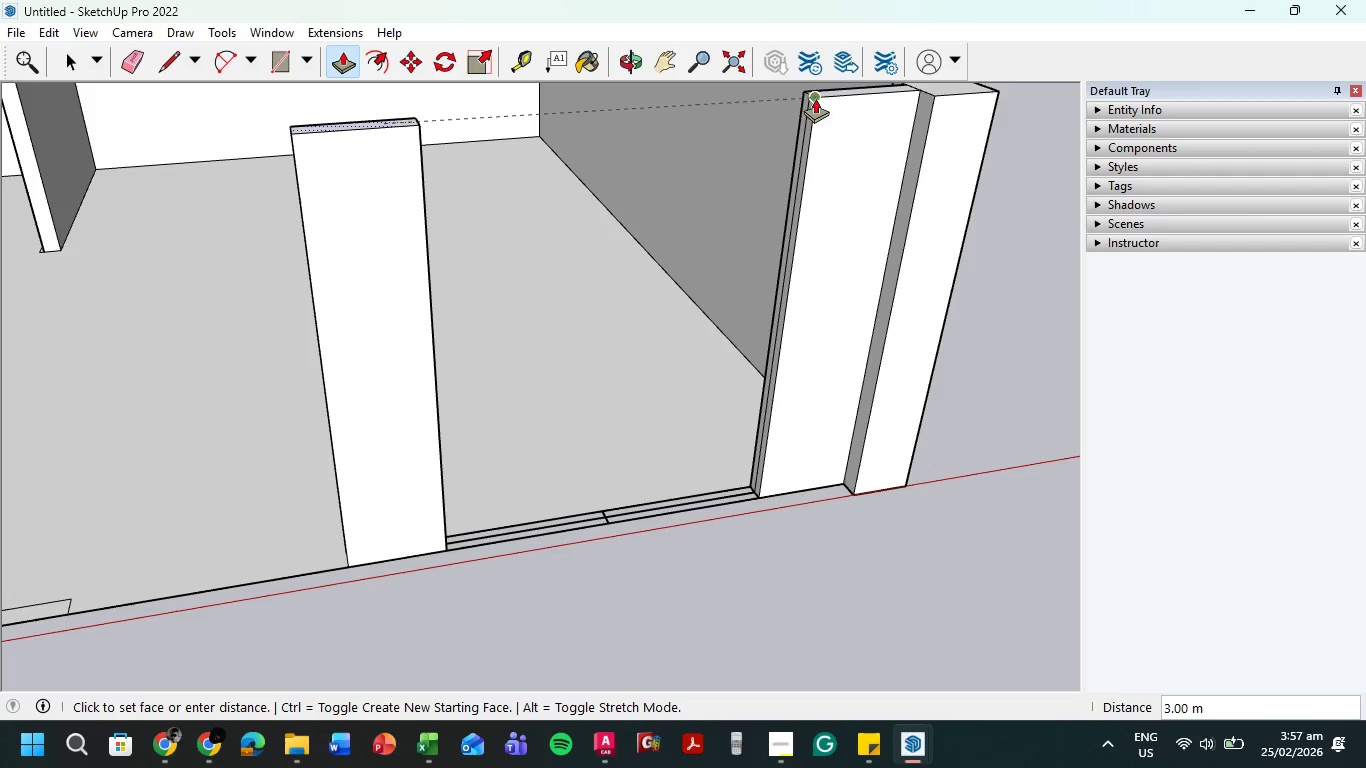 
left_click([815, 98])
 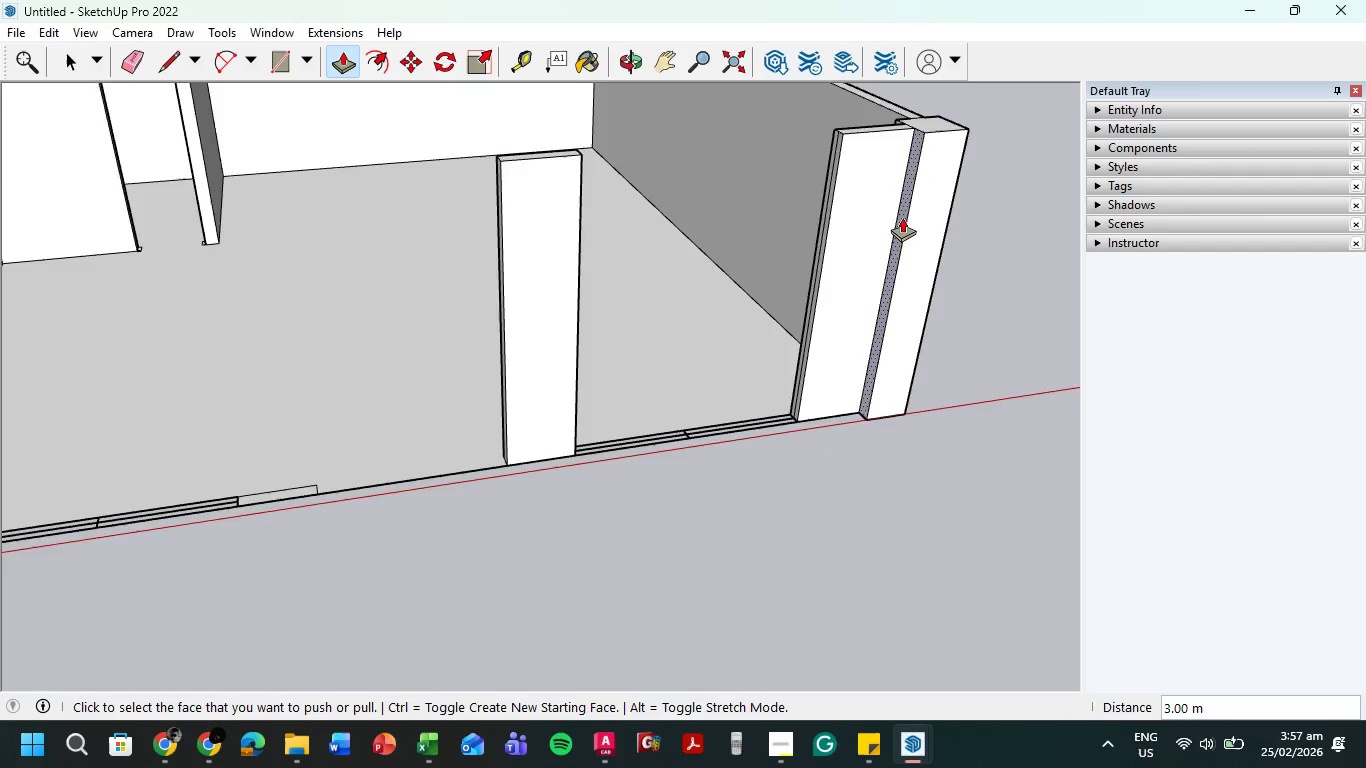 
scroll: coordinate [148, 414], scroll_direction: down, amount: 4.0
 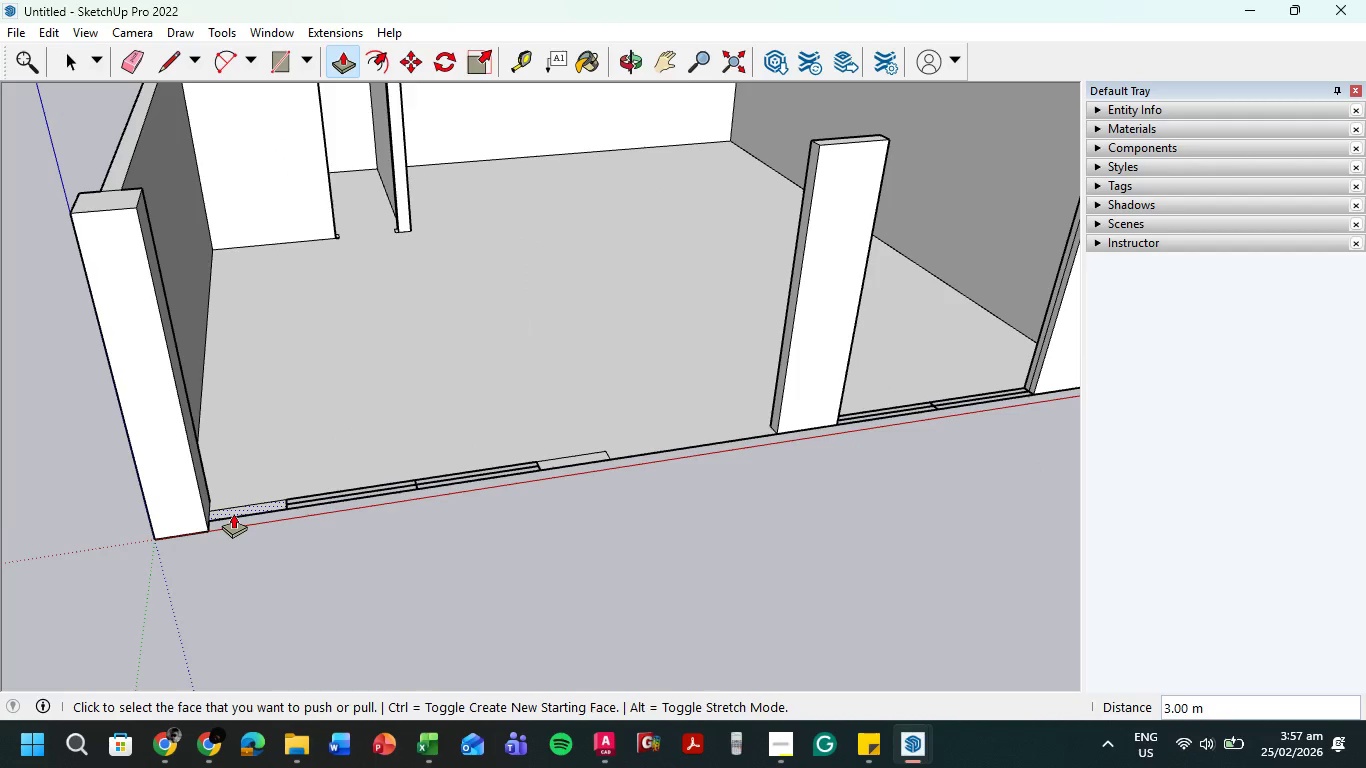 
left_click([233, 513])
 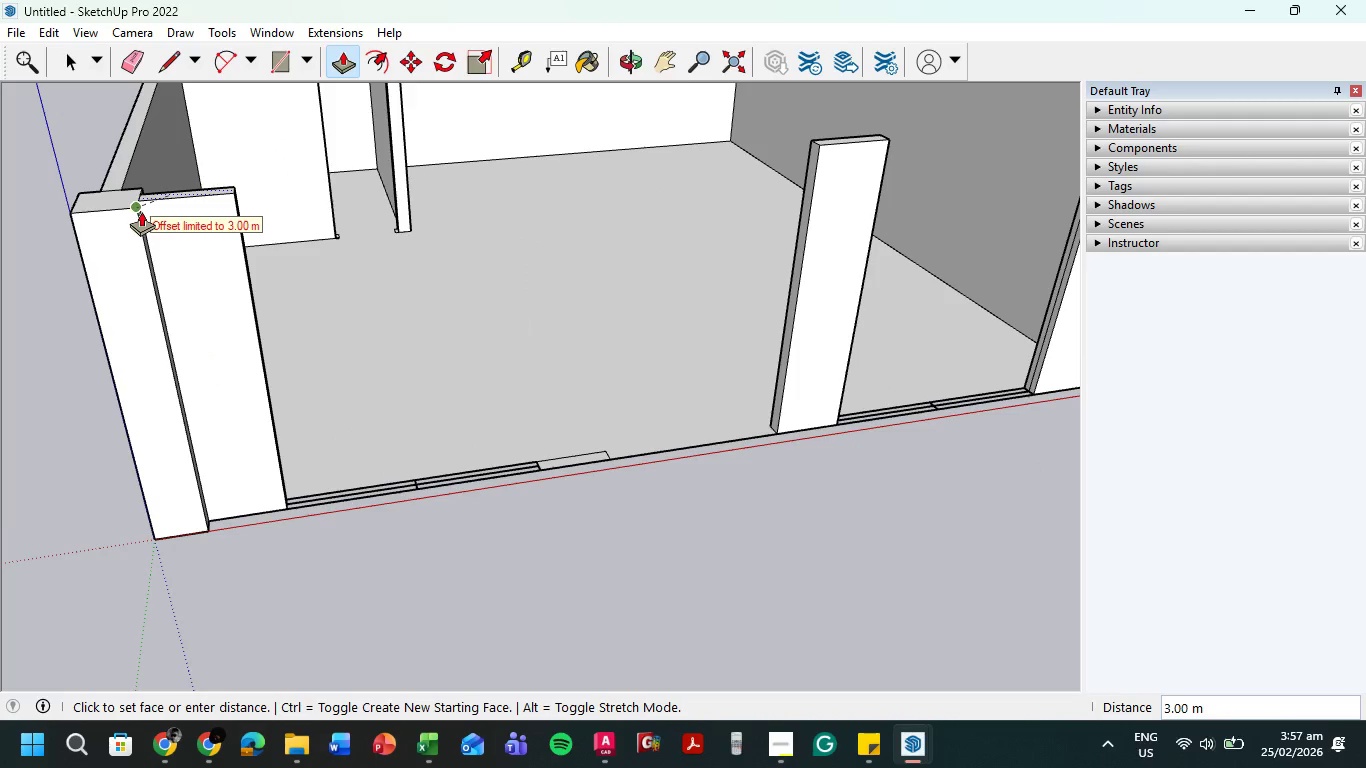 
left_click([139, 210])
 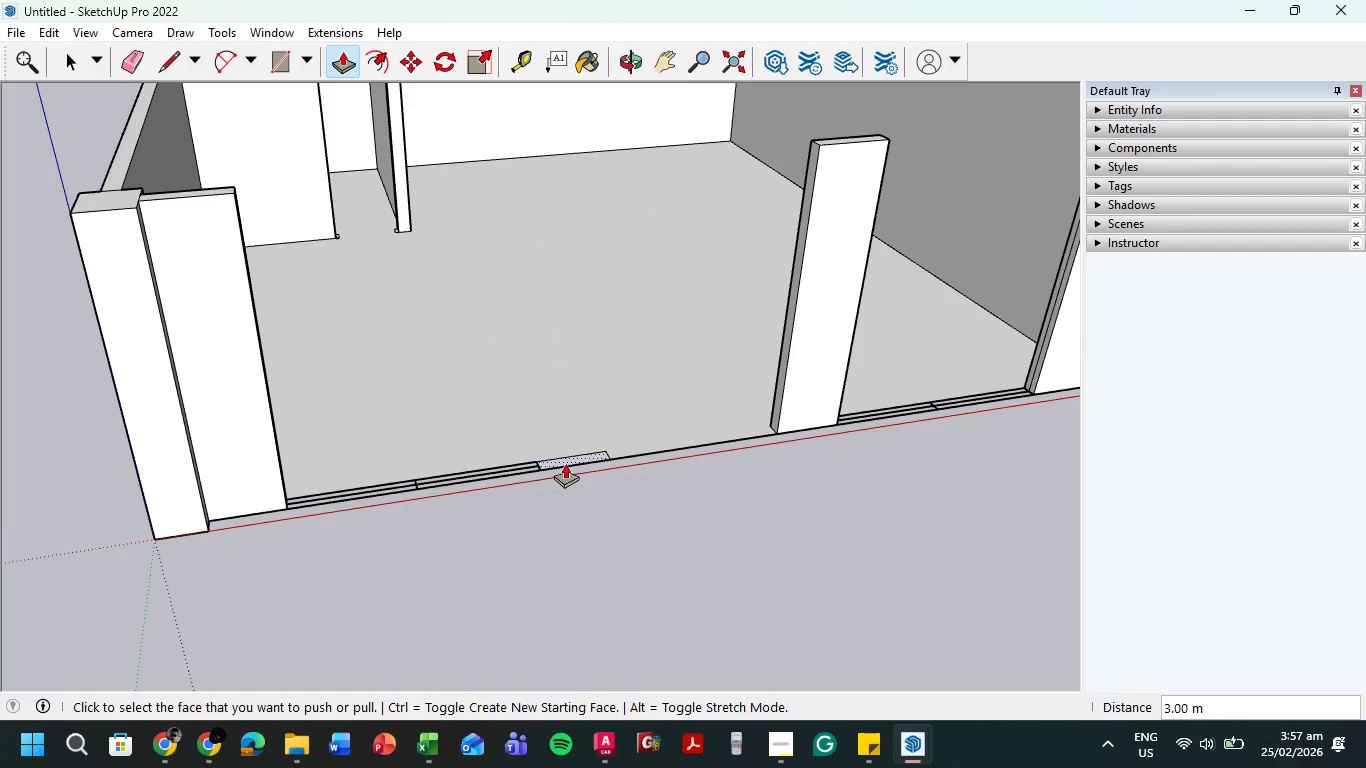 
left_click([565, 461])
 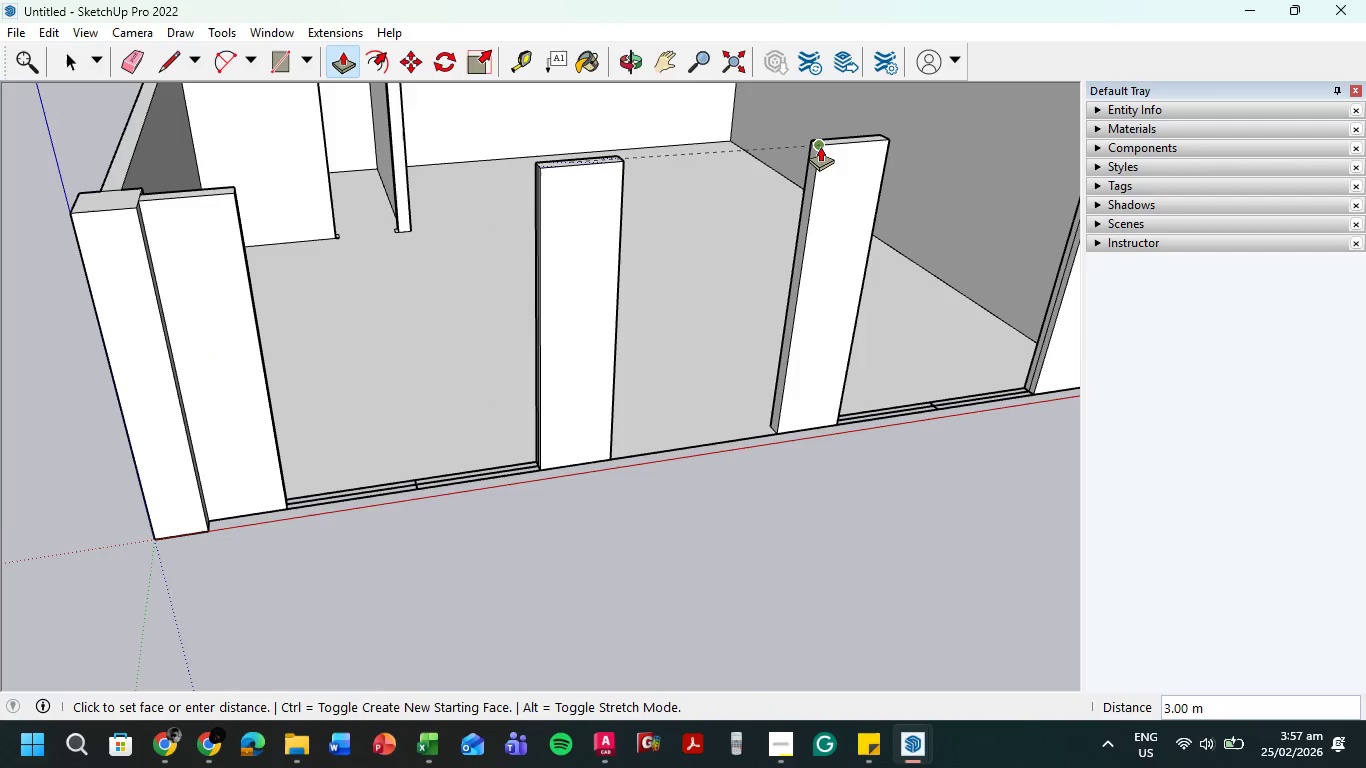 
left_click([820, 146])
 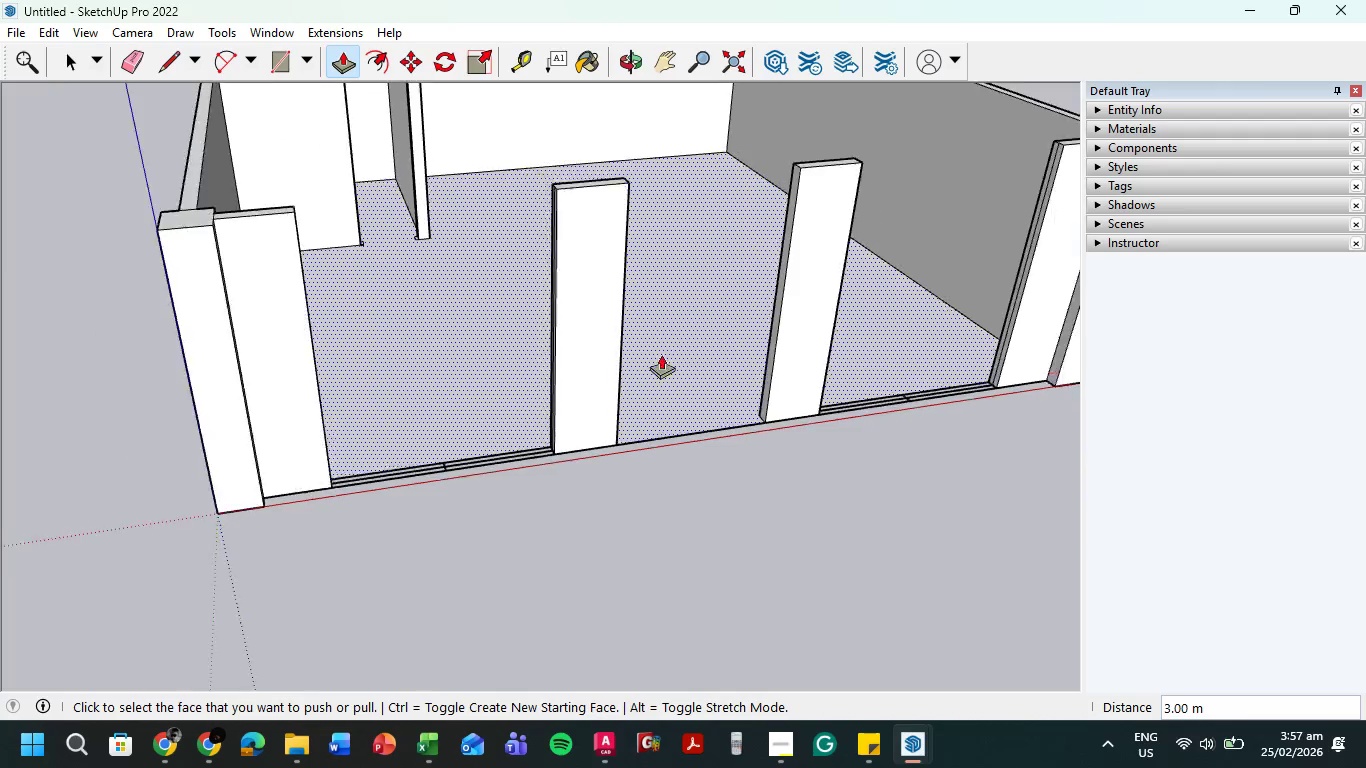 
scroll: coordinate [269, 530], scroll_direction: down, amount: 6.0
 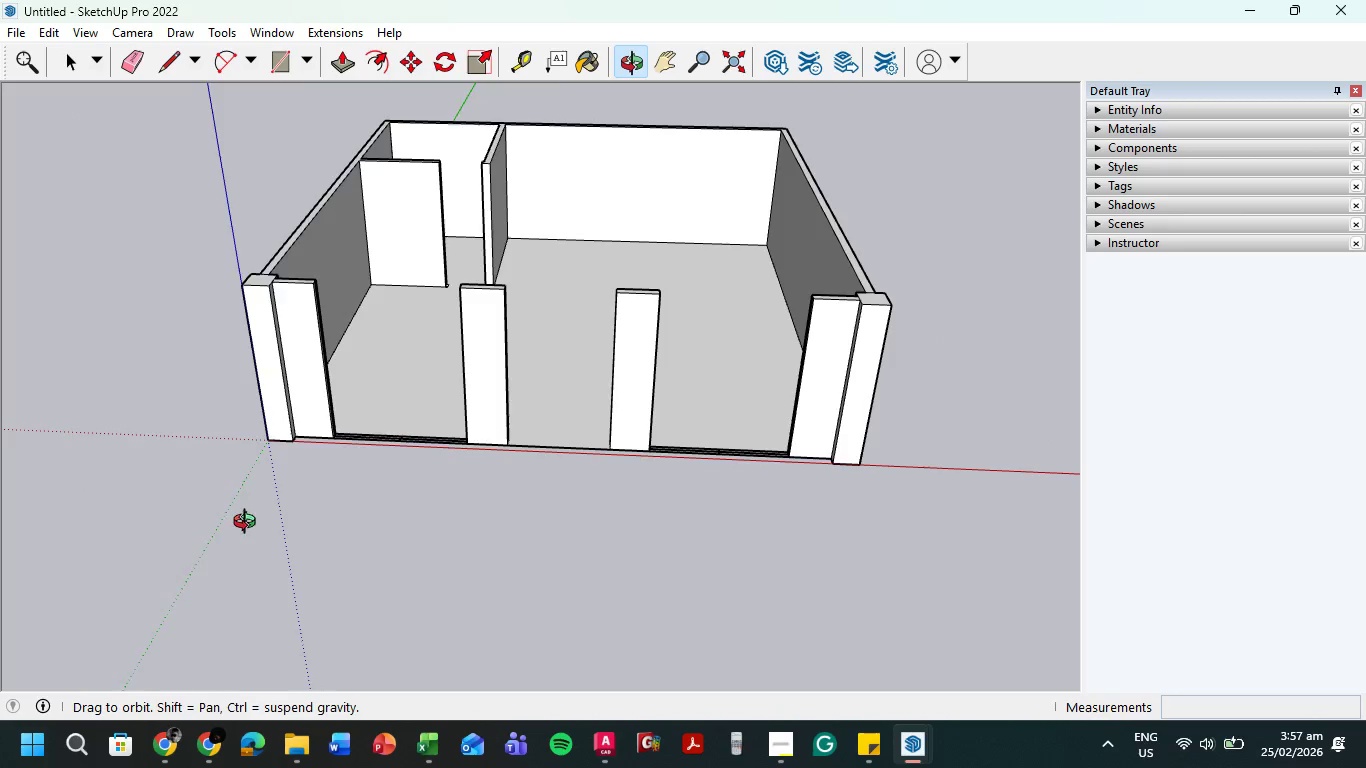 
wait(5.89)
 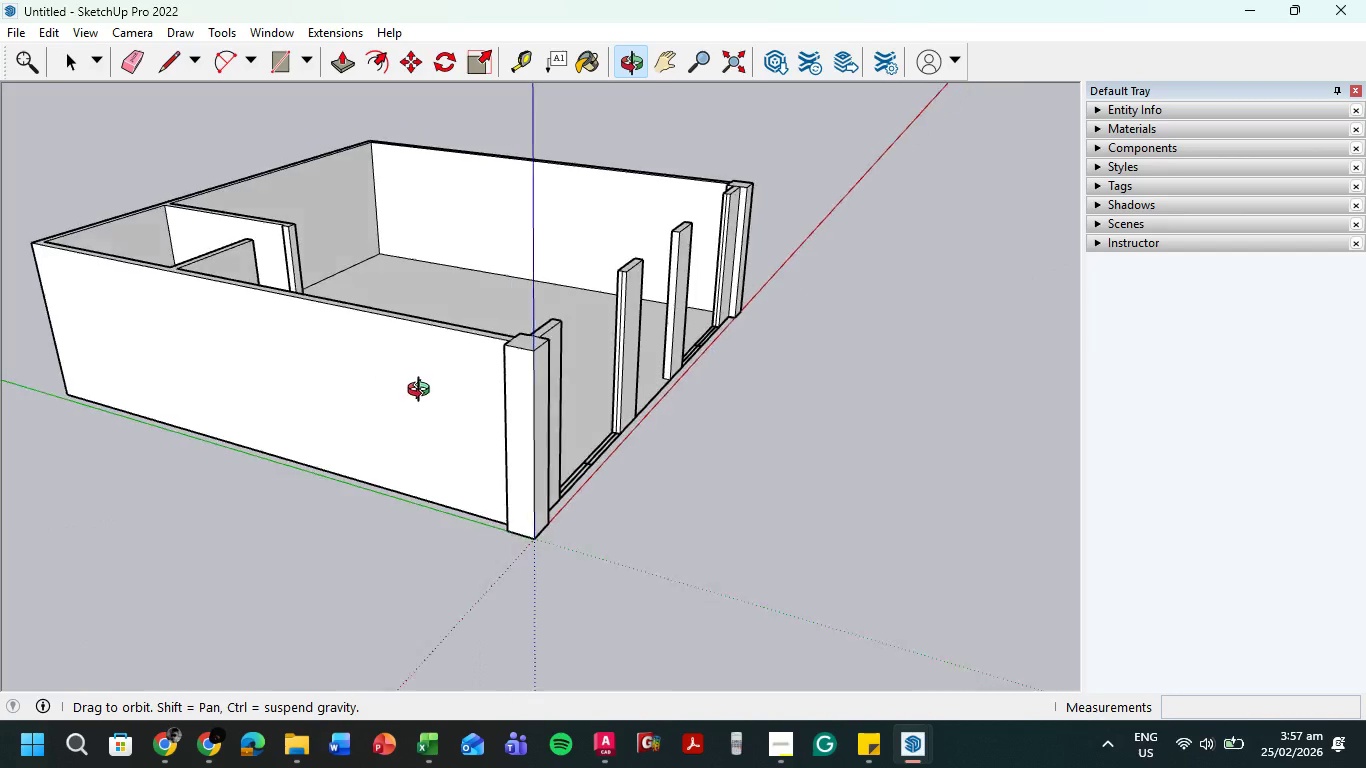 
scroll: coordinate [428, 168], scroll_direction: up, amount: 8.0
 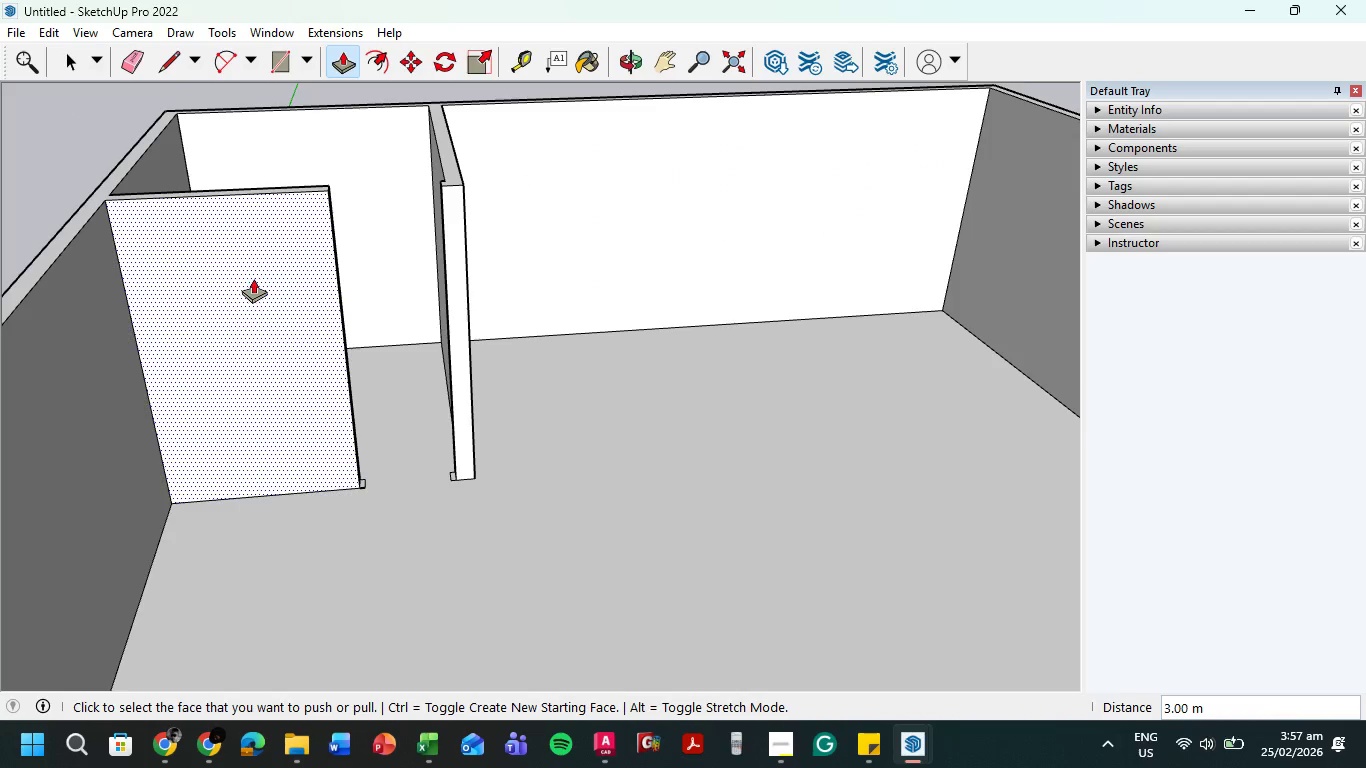 
key(Escape)
 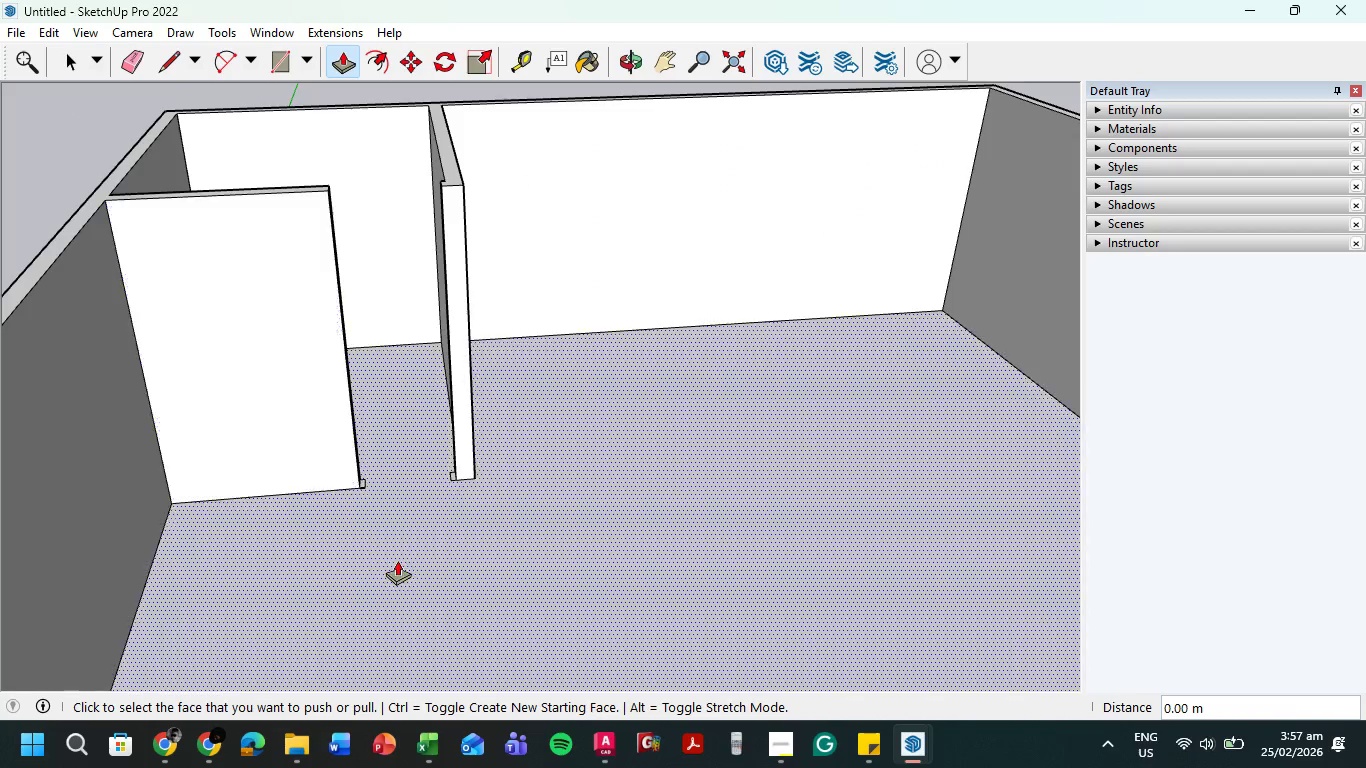 
scroll: coordinate [379, 477], scroll_direction: up, amount: 4.0
 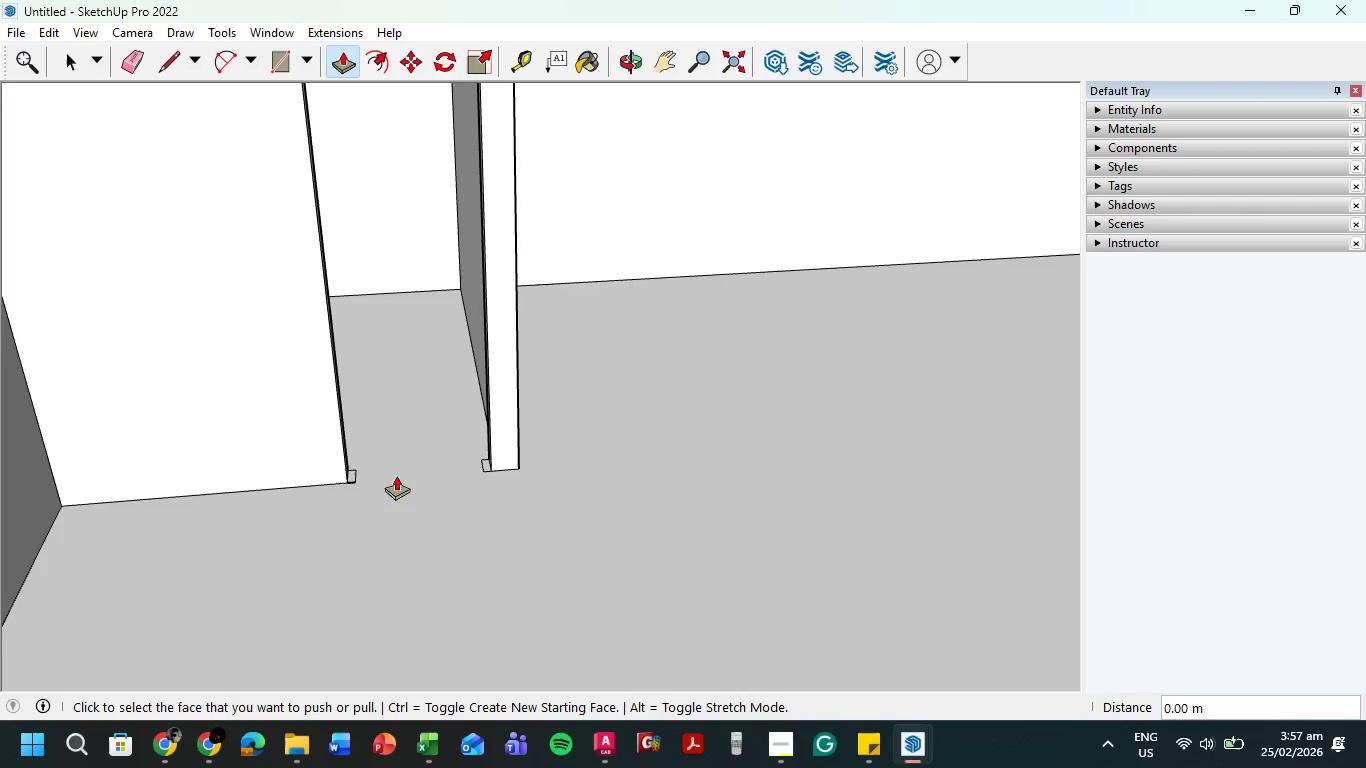 
key(Escape)
 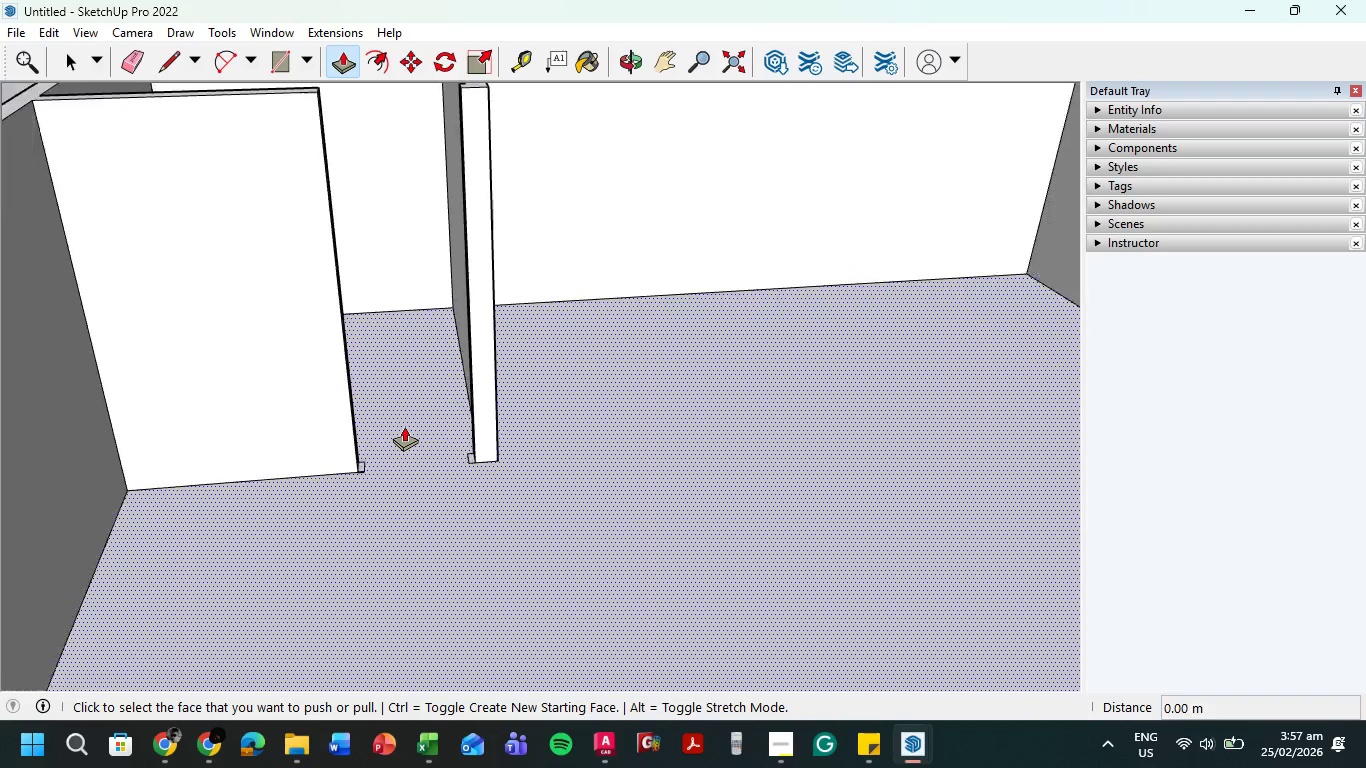 
scroll: coordinate [407, 421], scroll_direction: down, amount: 11.0
 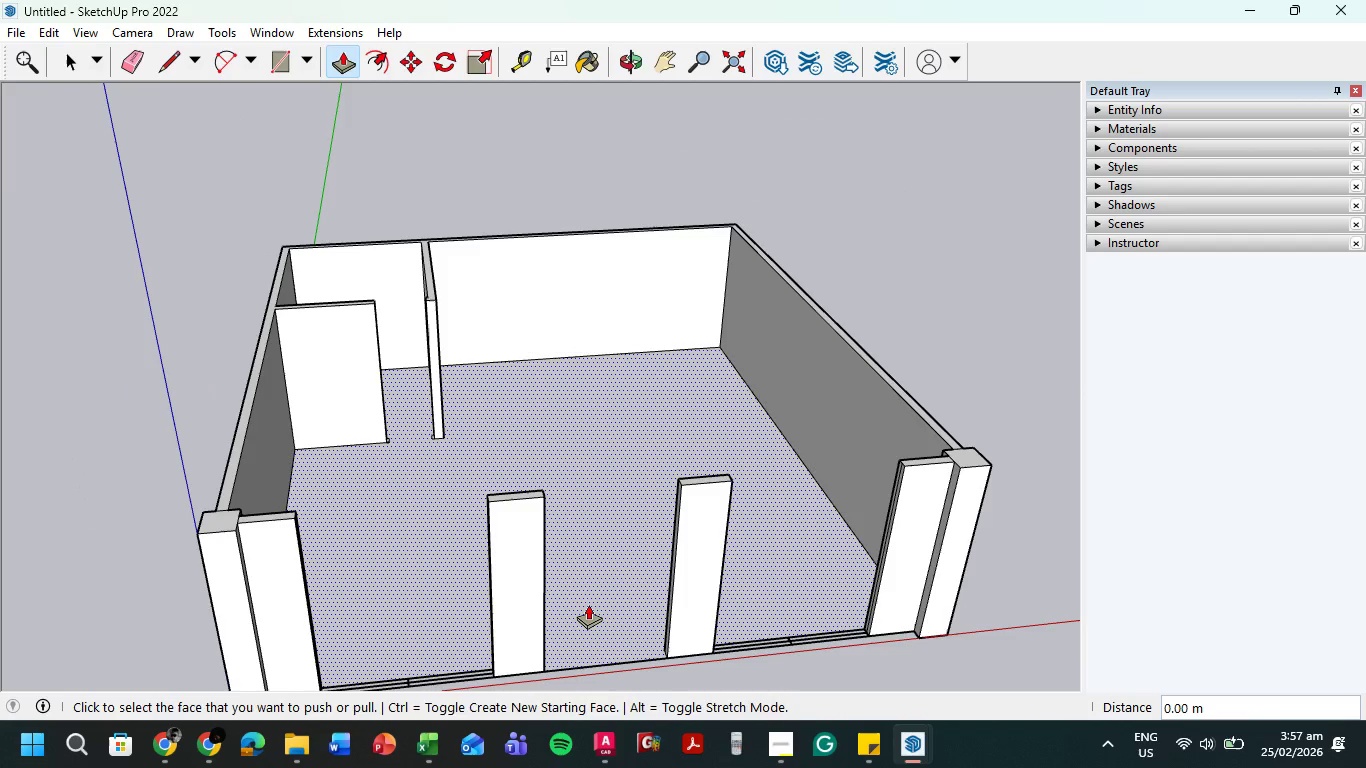 
left_click([588, 604])
 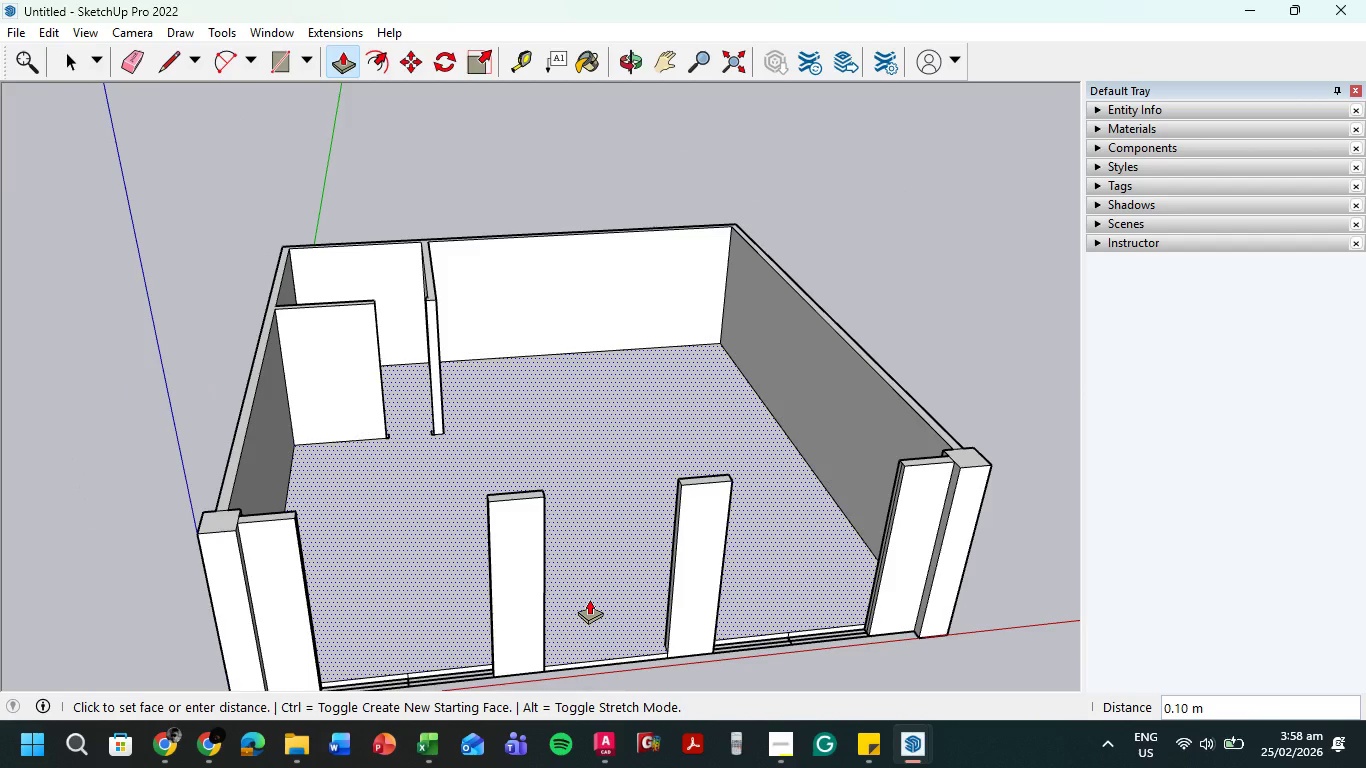 
key(Numpad0)
 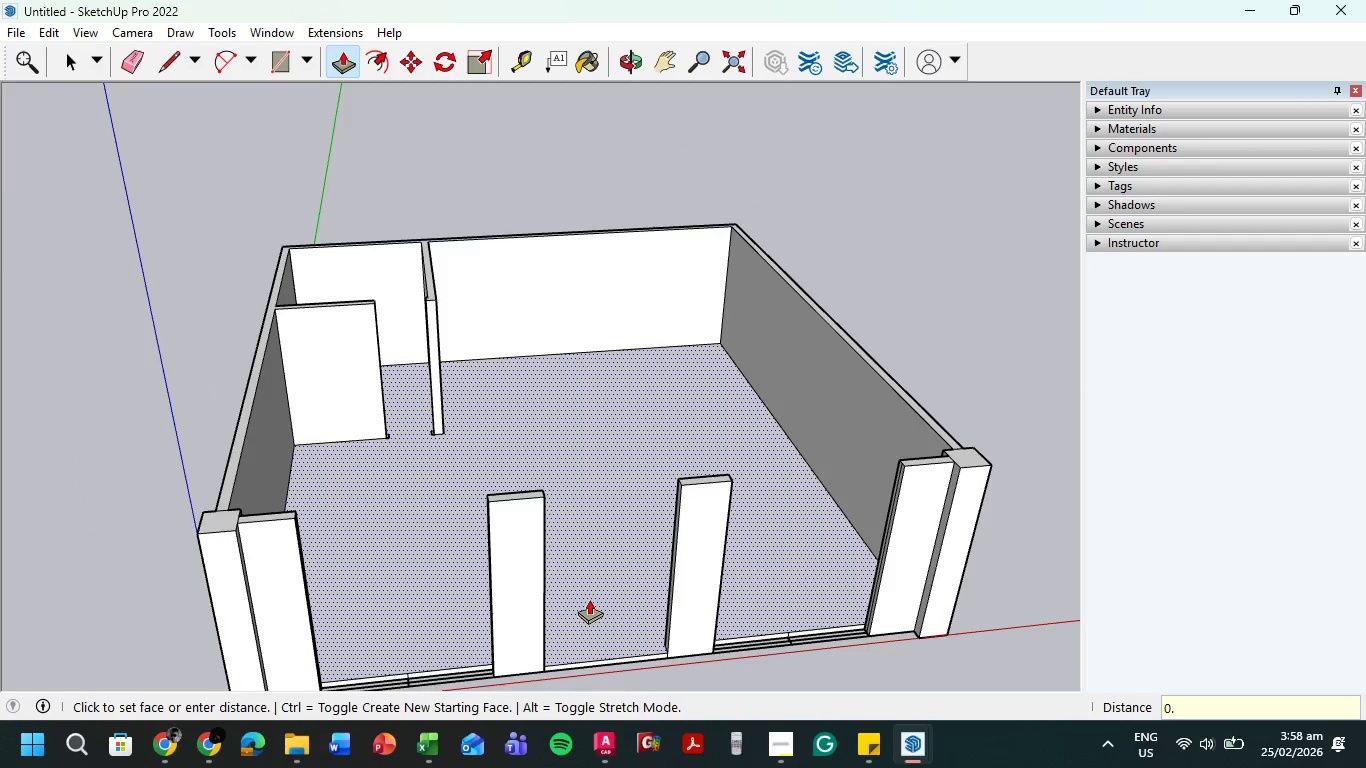 
key(NumpadDecimal)
 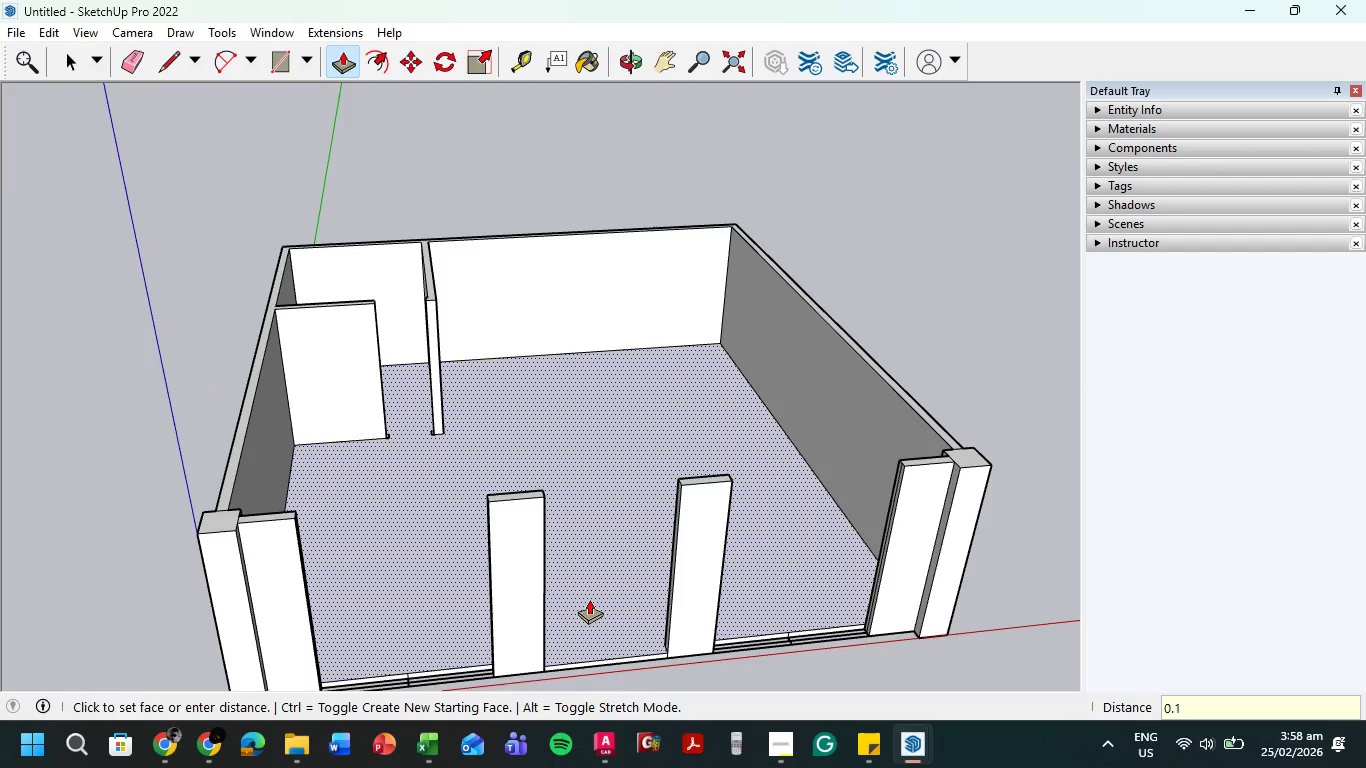 
key(Numpad1)
 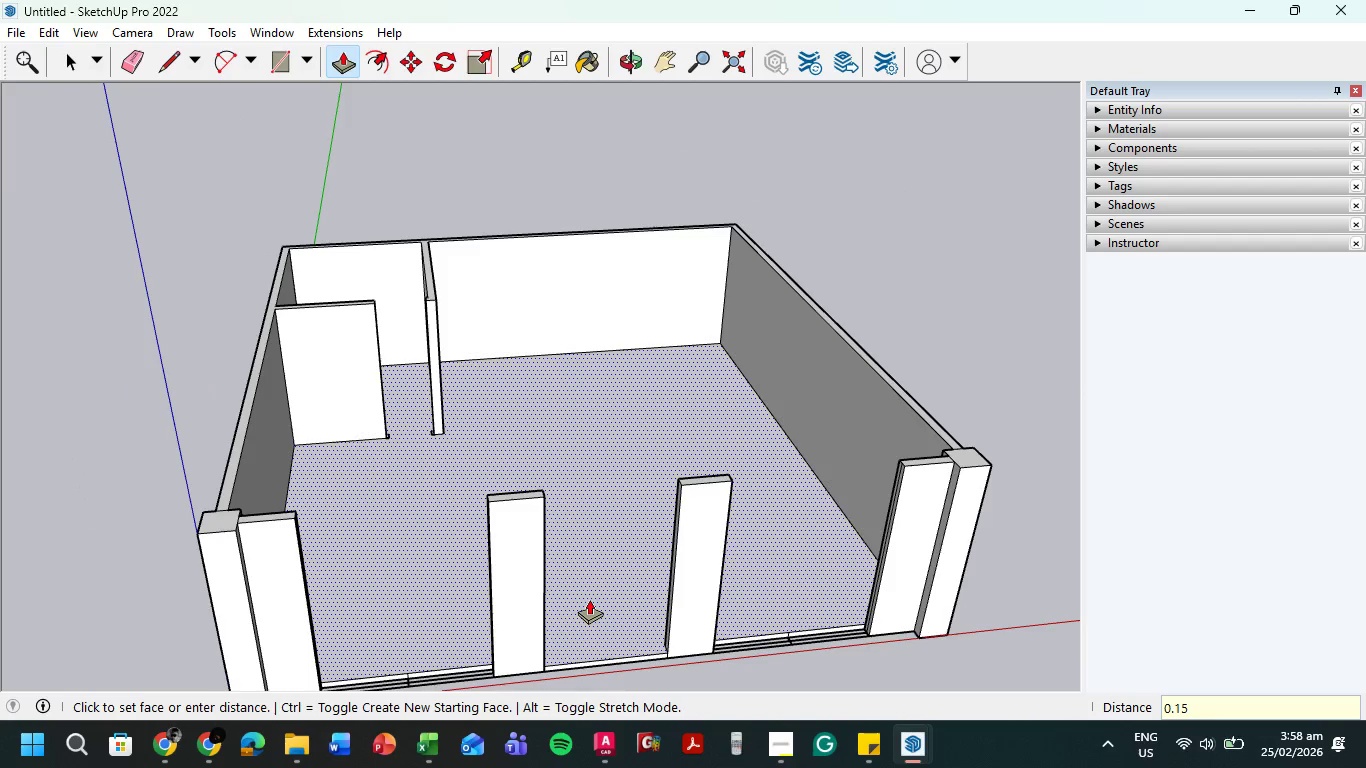 
key(Numpad5)
 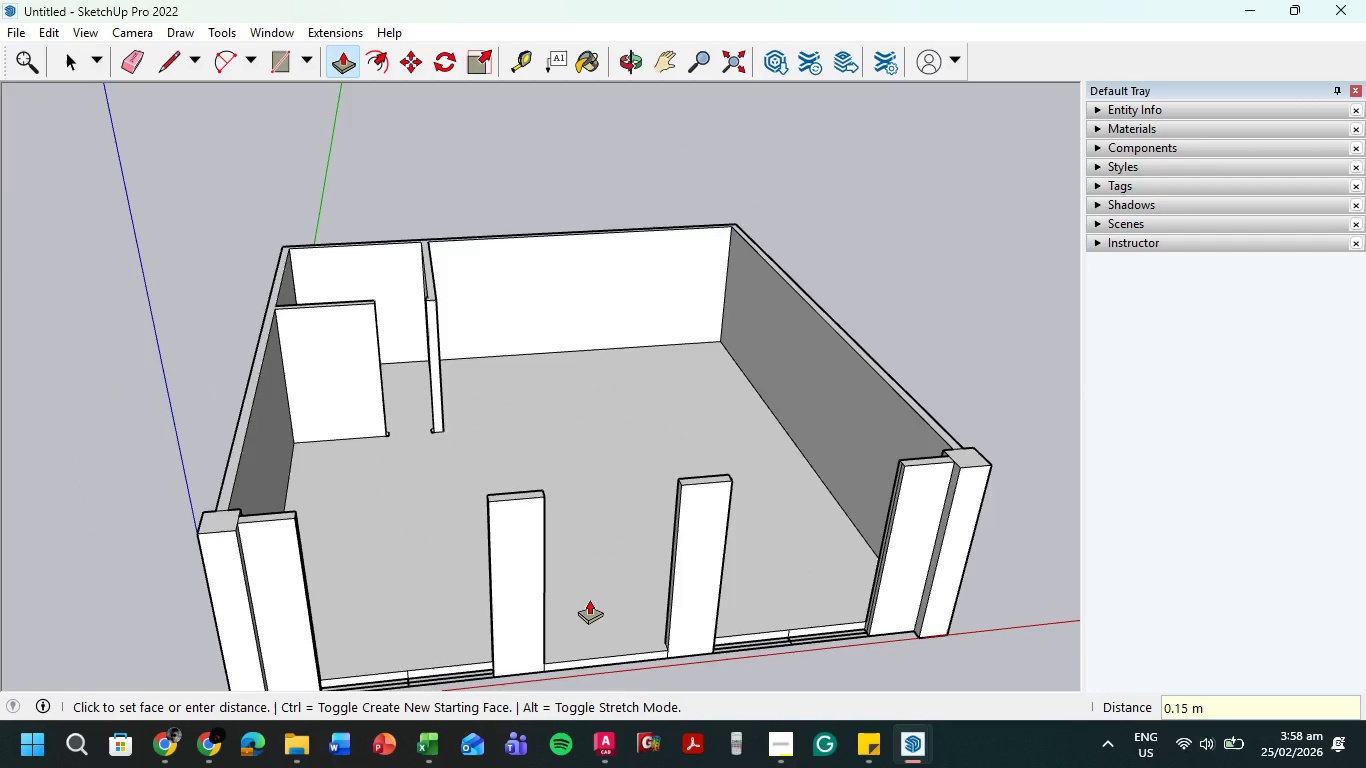 
key(NumpadEnter)
 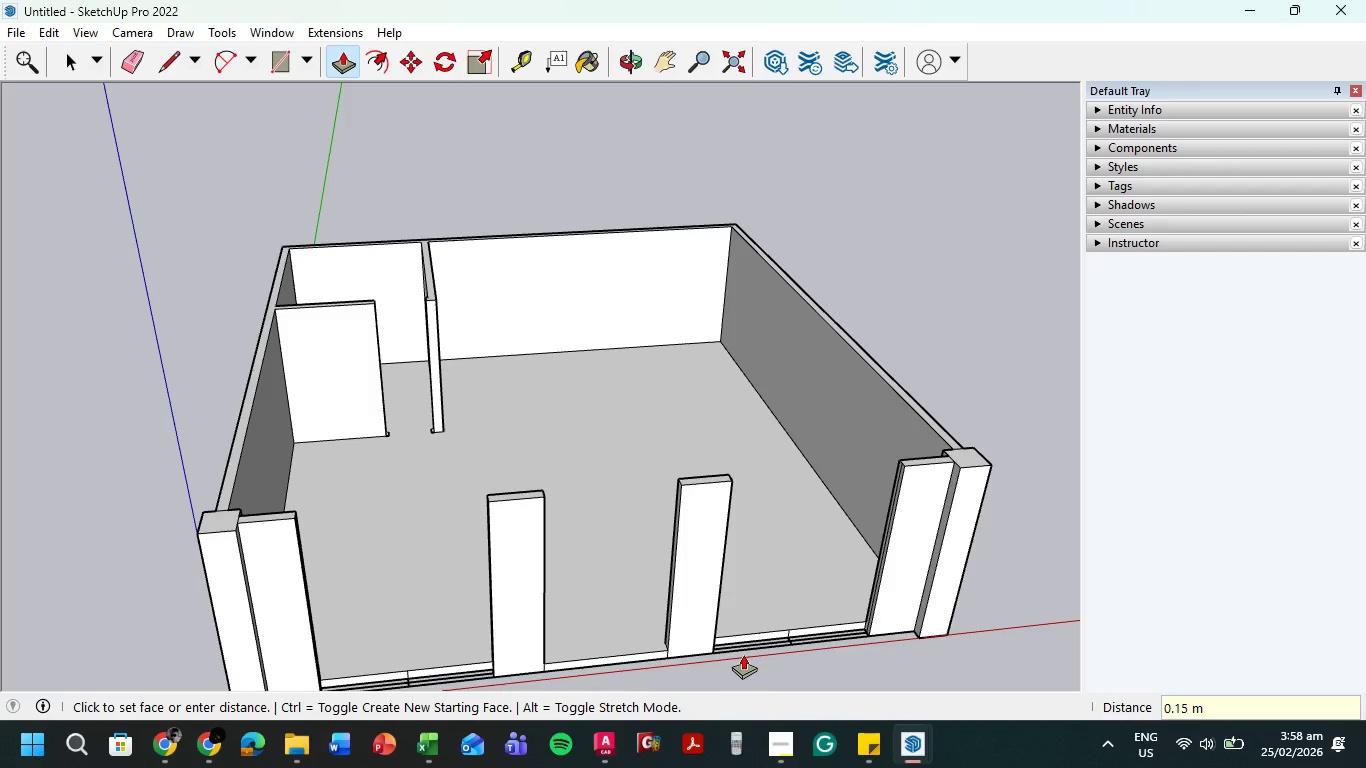 
hold_key(key=ShiftLeft, duration=0.64)
 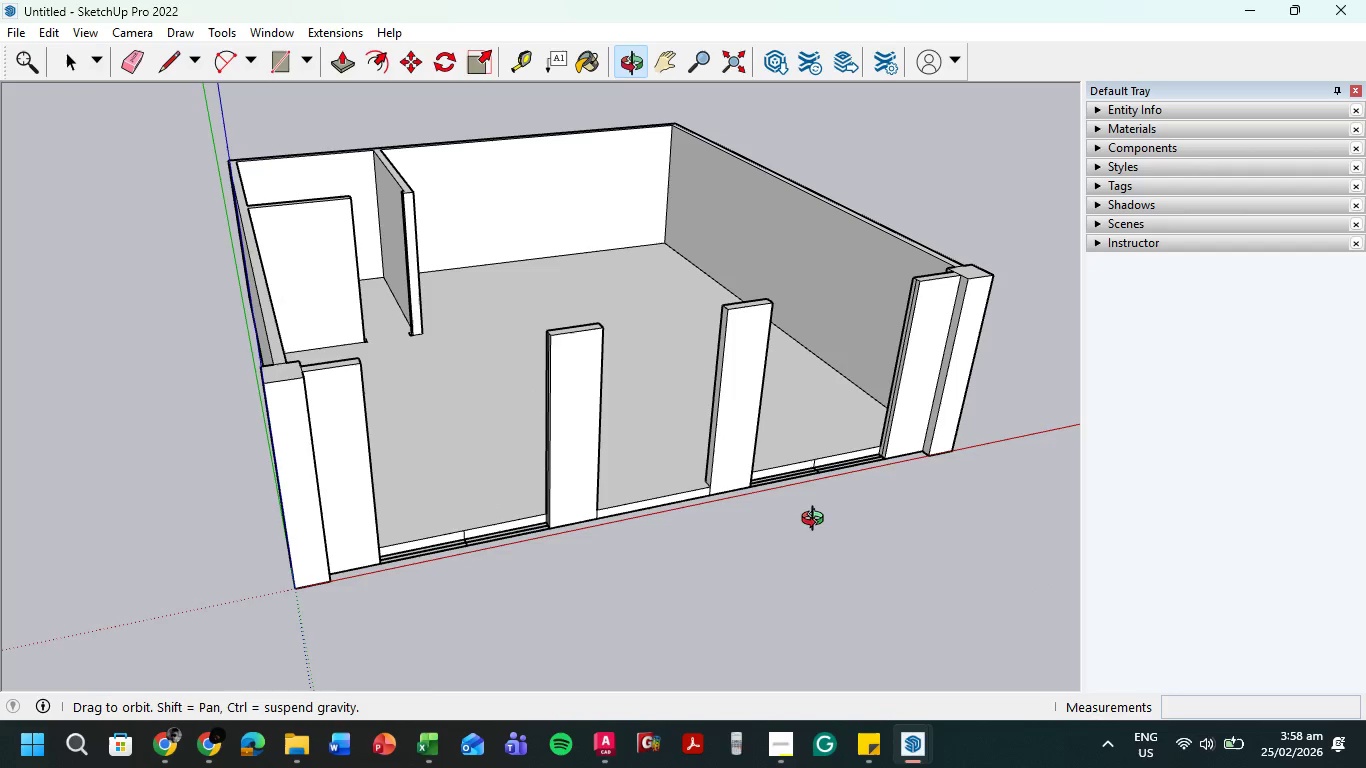 
hold_key(key=ShiftLeft, duration=13.14)
scroll: coordinate [528, 634], scroll_direction: up, amount: 8.0
 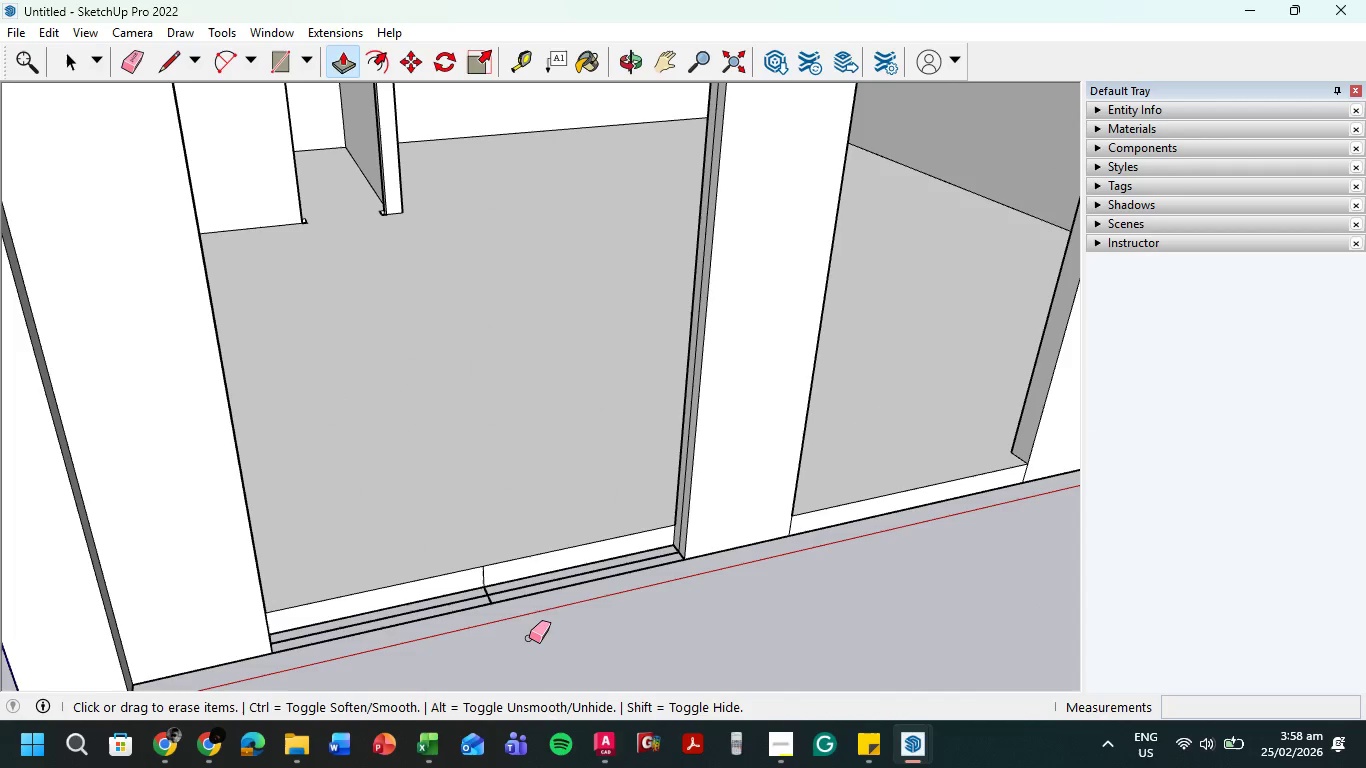 
key(E)
 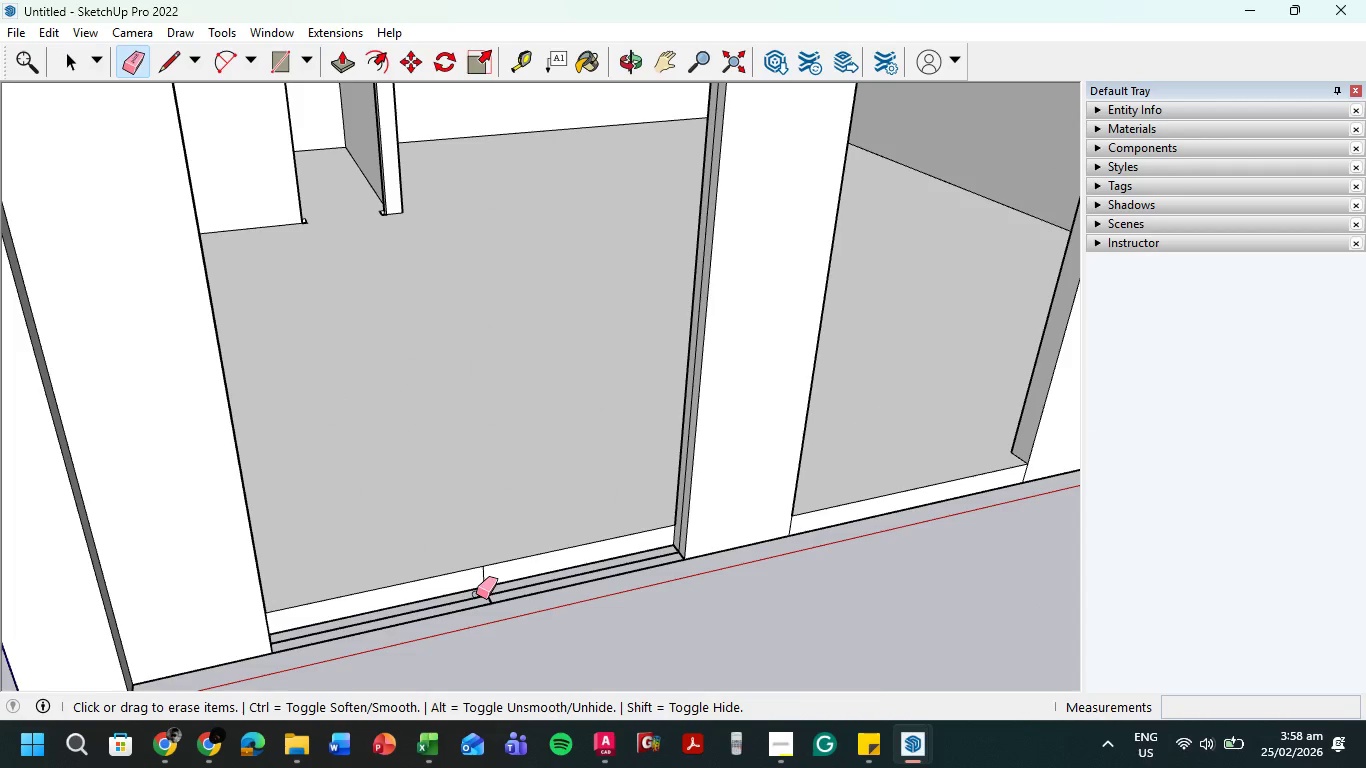 
left_click_drag(start_coordinate=[476, 594], to_coordinate=[496, 593])
 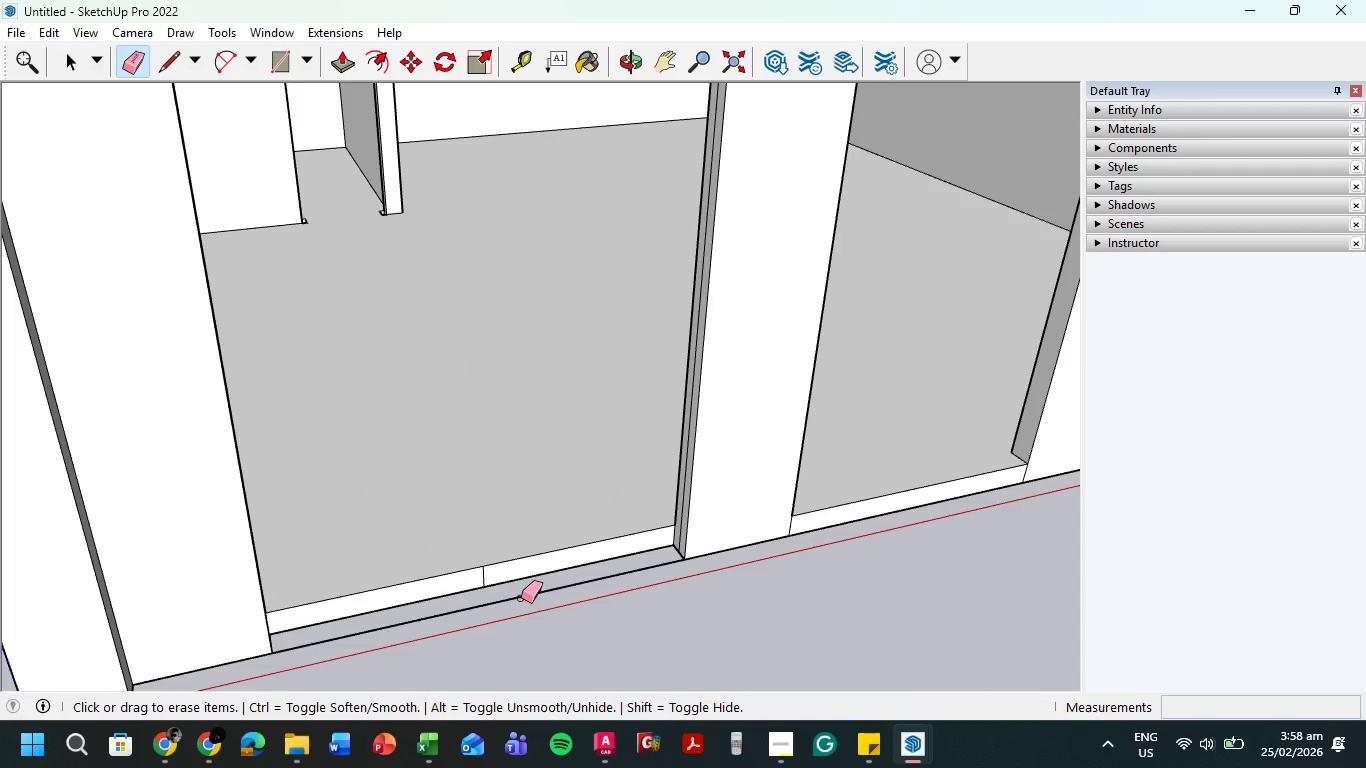 
key(L)
 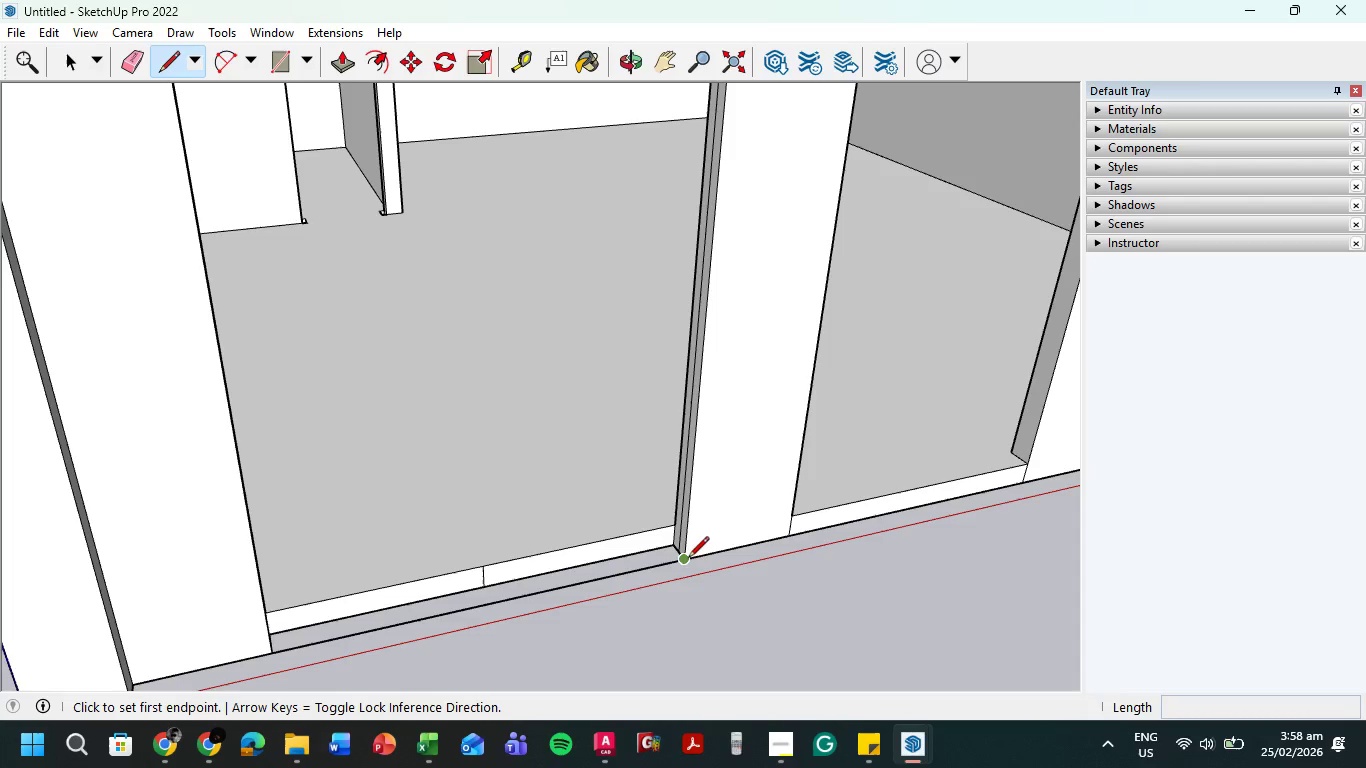 
left_click([679, 559])
 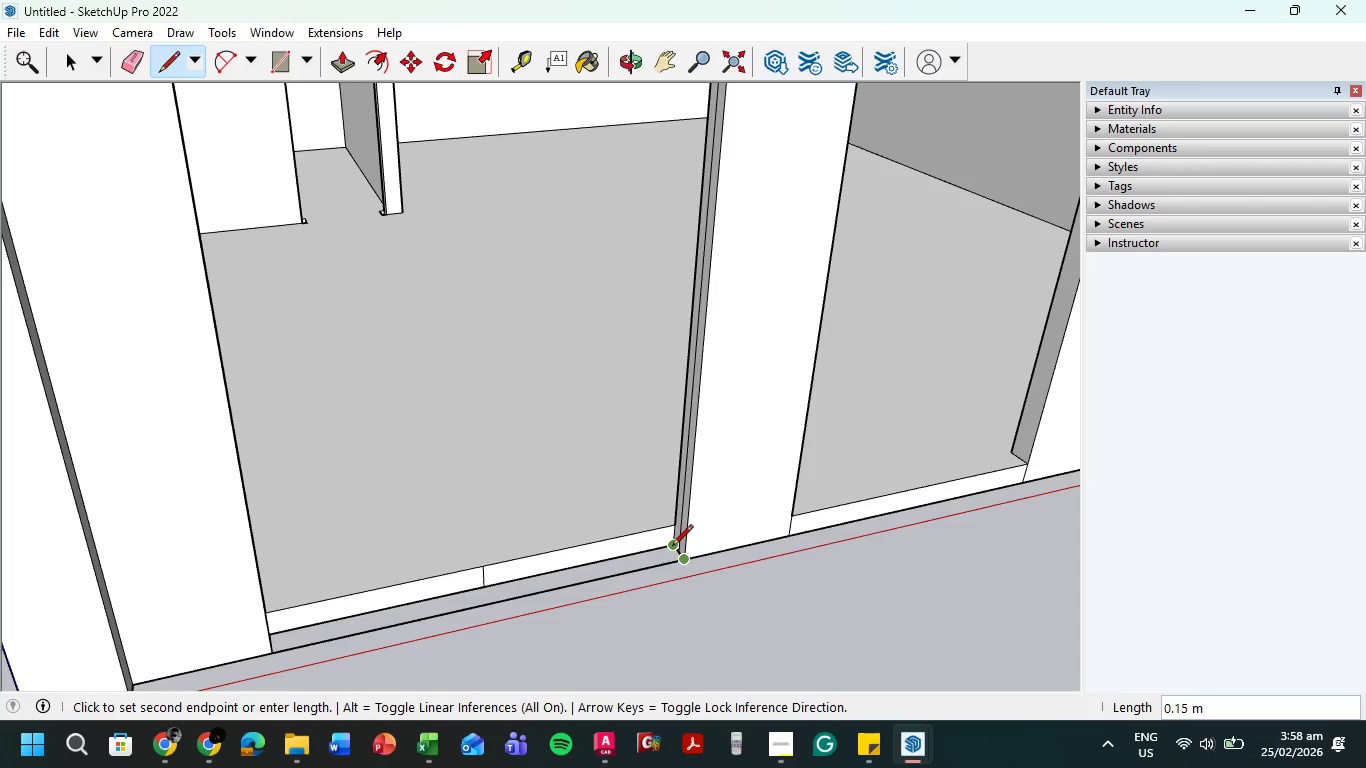 
left_click([672, 546])
 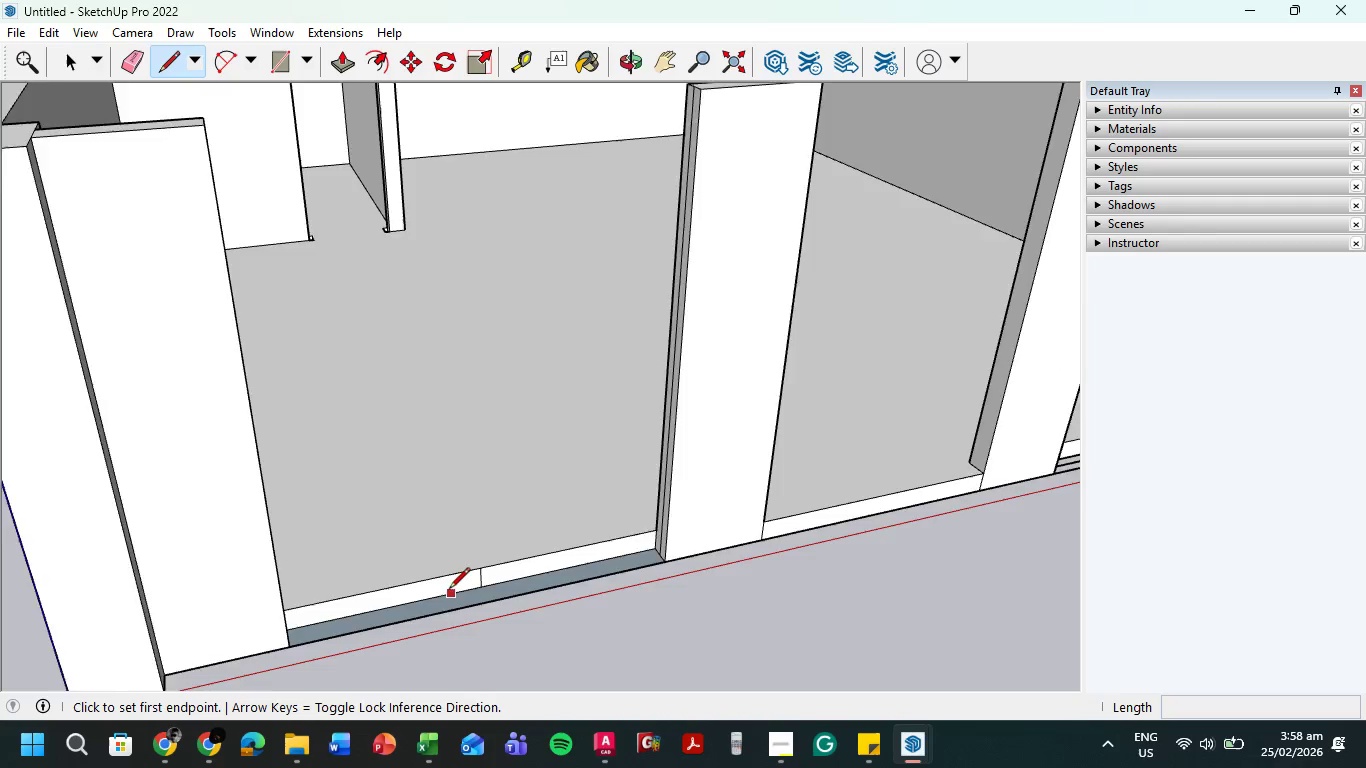 
scroll: coordinate [422, 597], scroll_direction: down, amount: 6.0
 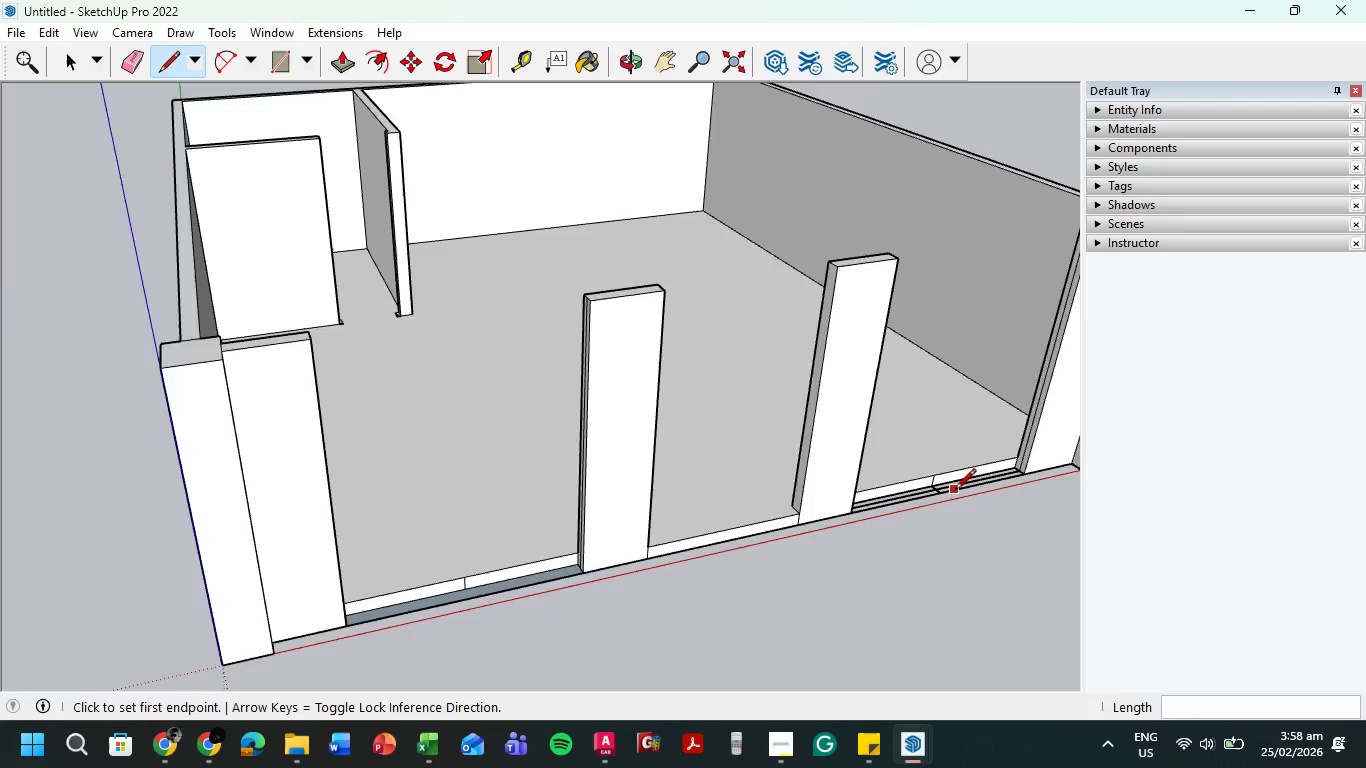 
scroll: coordinate [972, 526], scroll_direction: up, amount: 7.0
 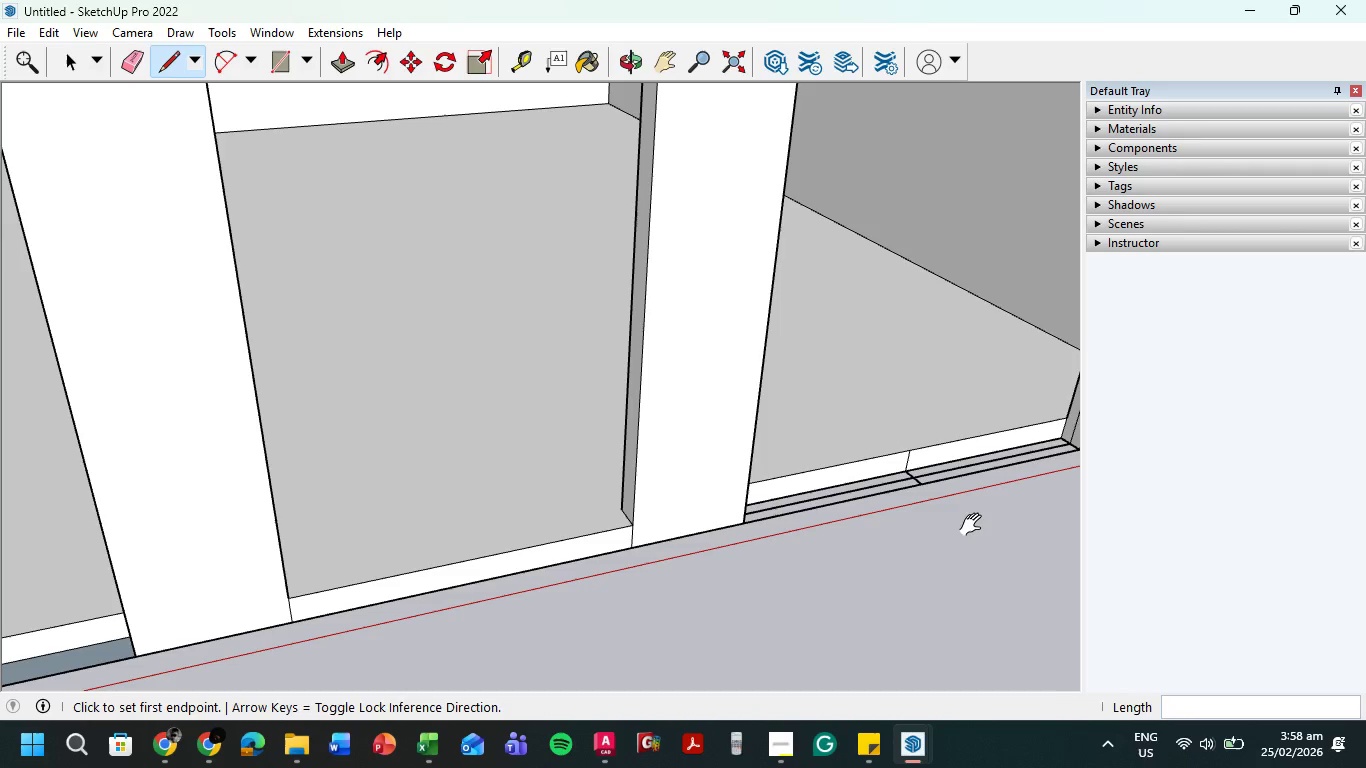 
hold_key(key=ShiftLeft, duration=0.45)
 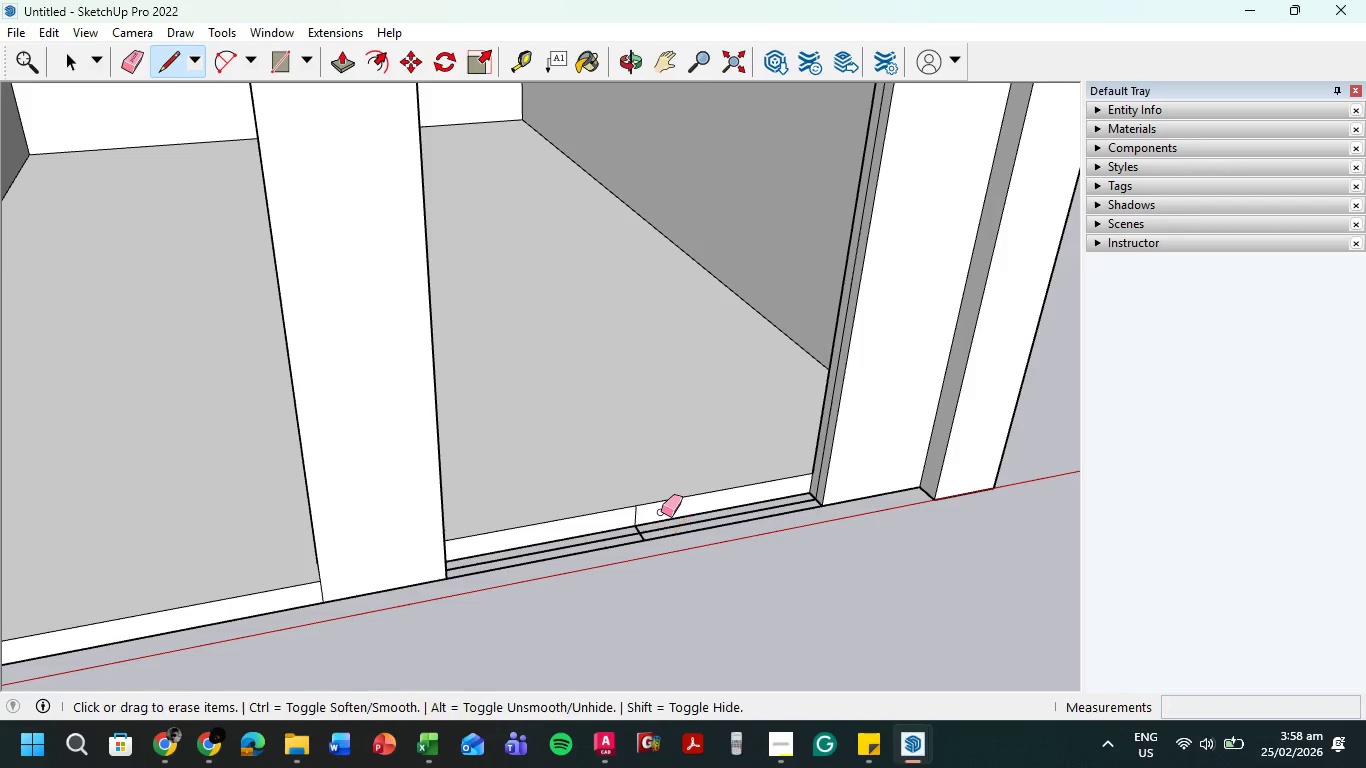 
key(E)
 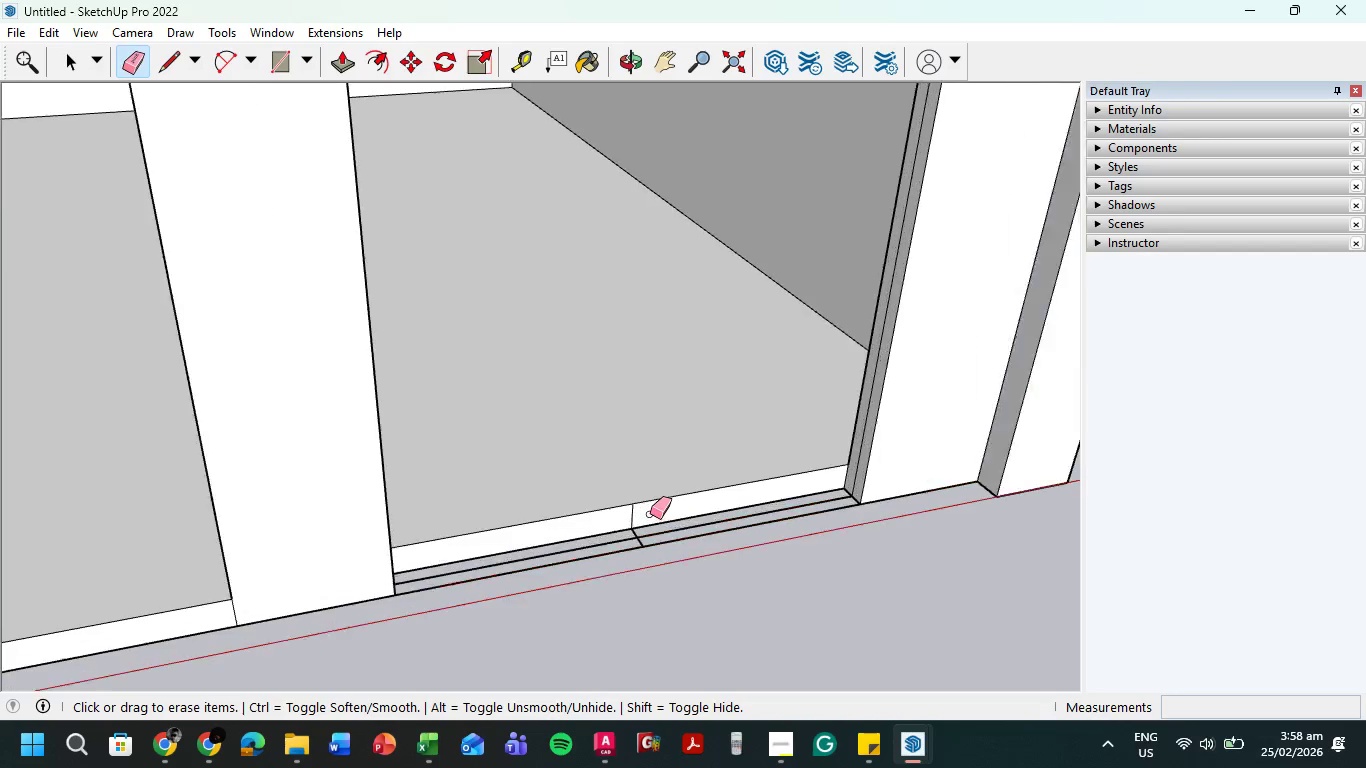 
scroll: coordinate [650, 514], scroll_direction: up, amount: 3.0
 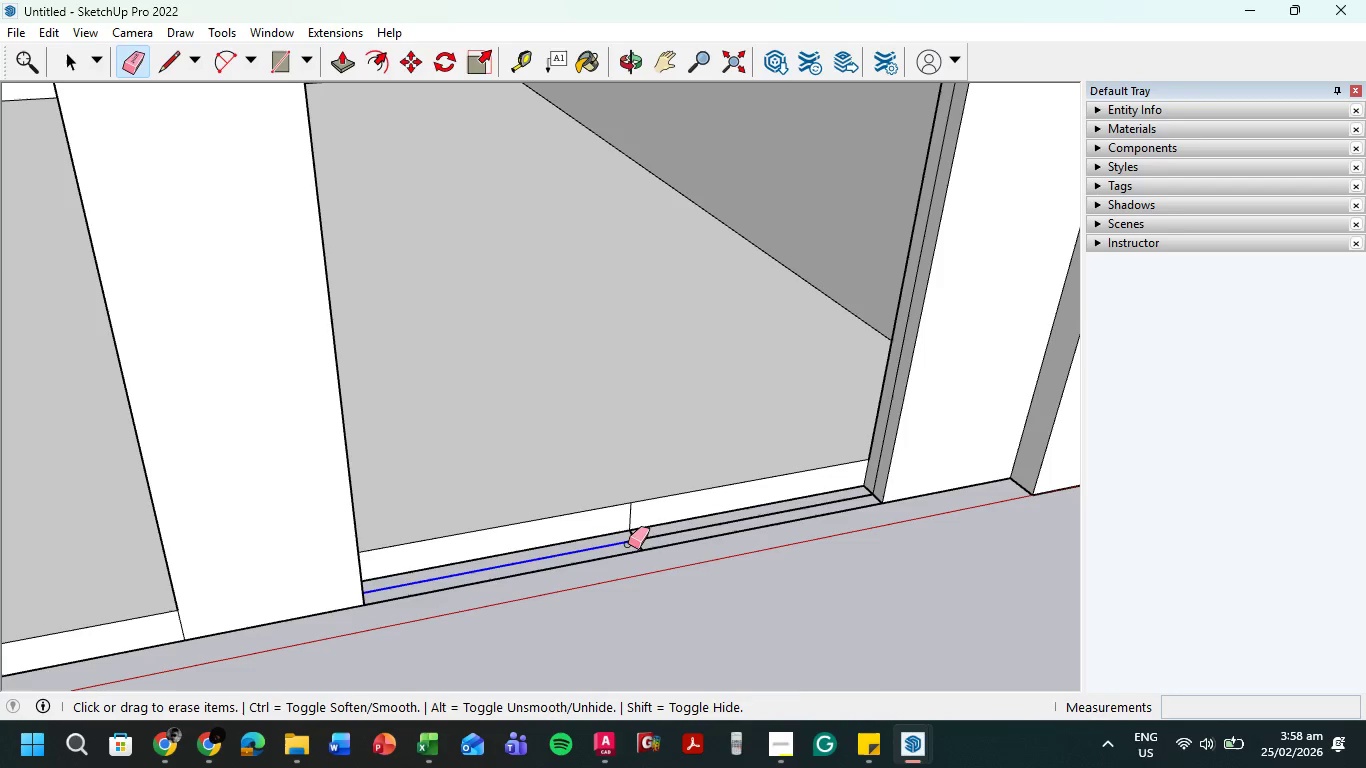 
left_click_drag(start_coordinate=[628, 543], to_coordinate=[637, 539])
 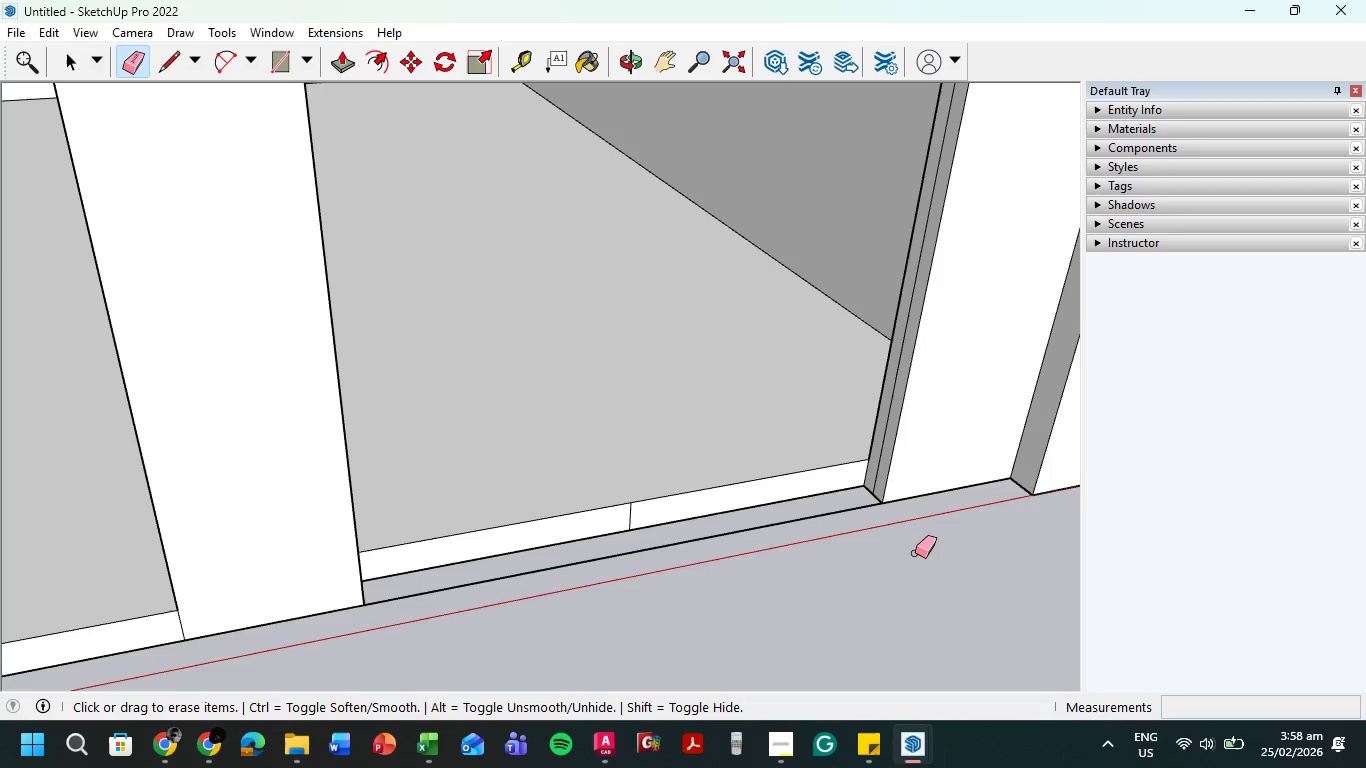 
key(L)
 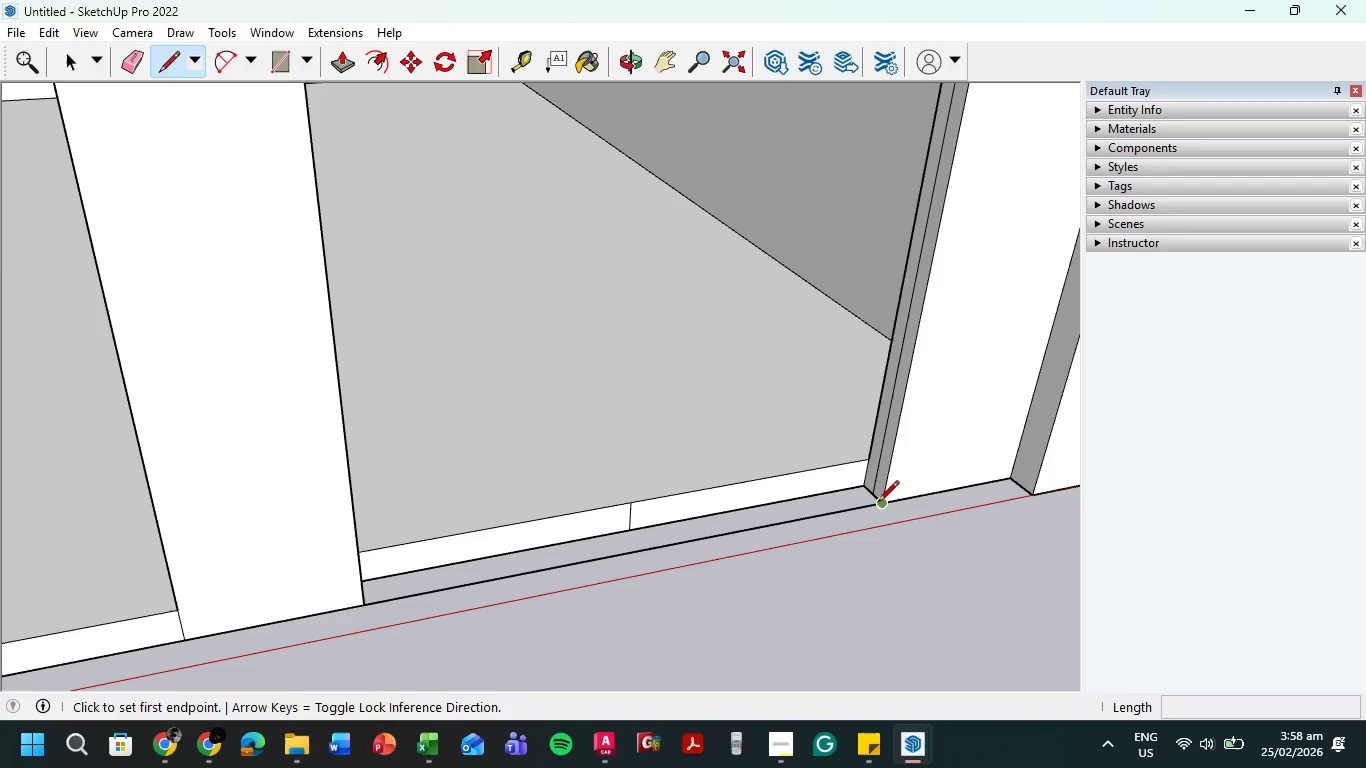 
left_click([878, 503])
 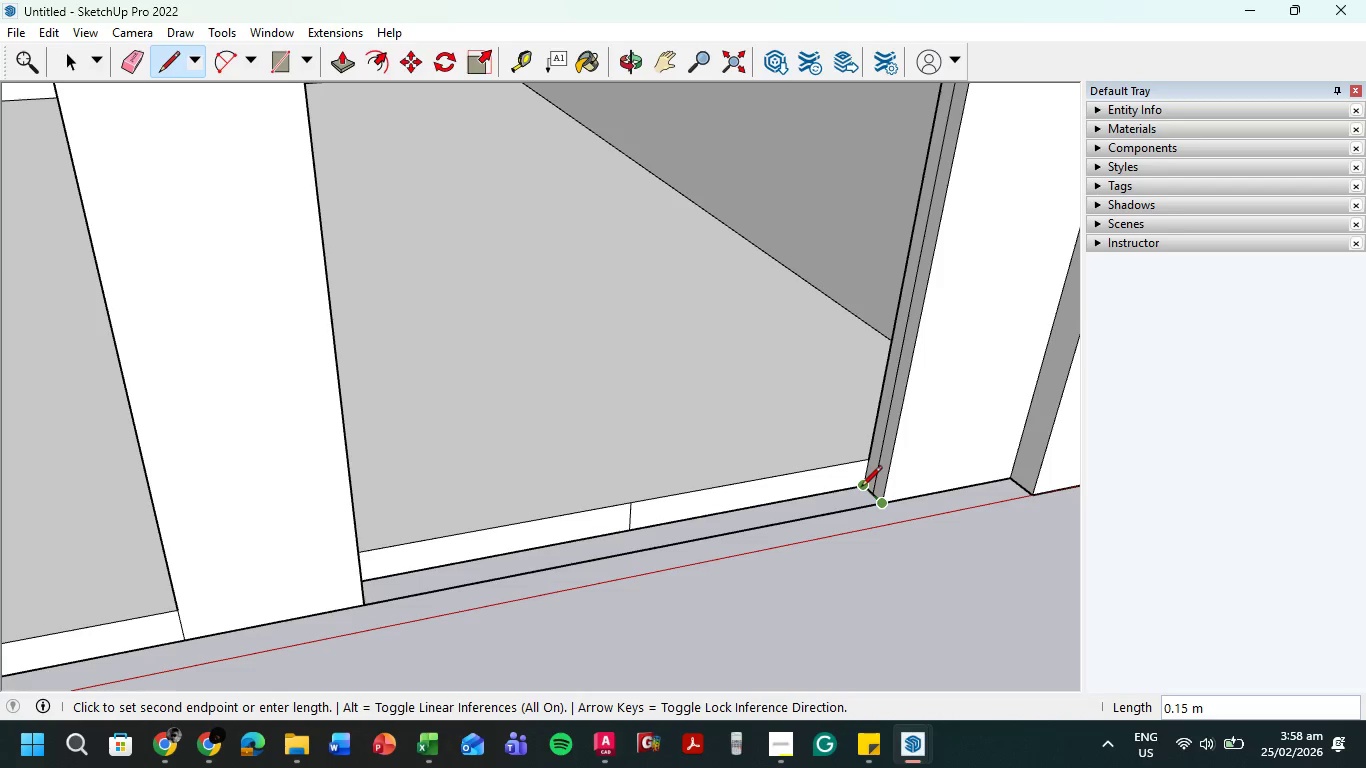 
left_click([861, 488])
 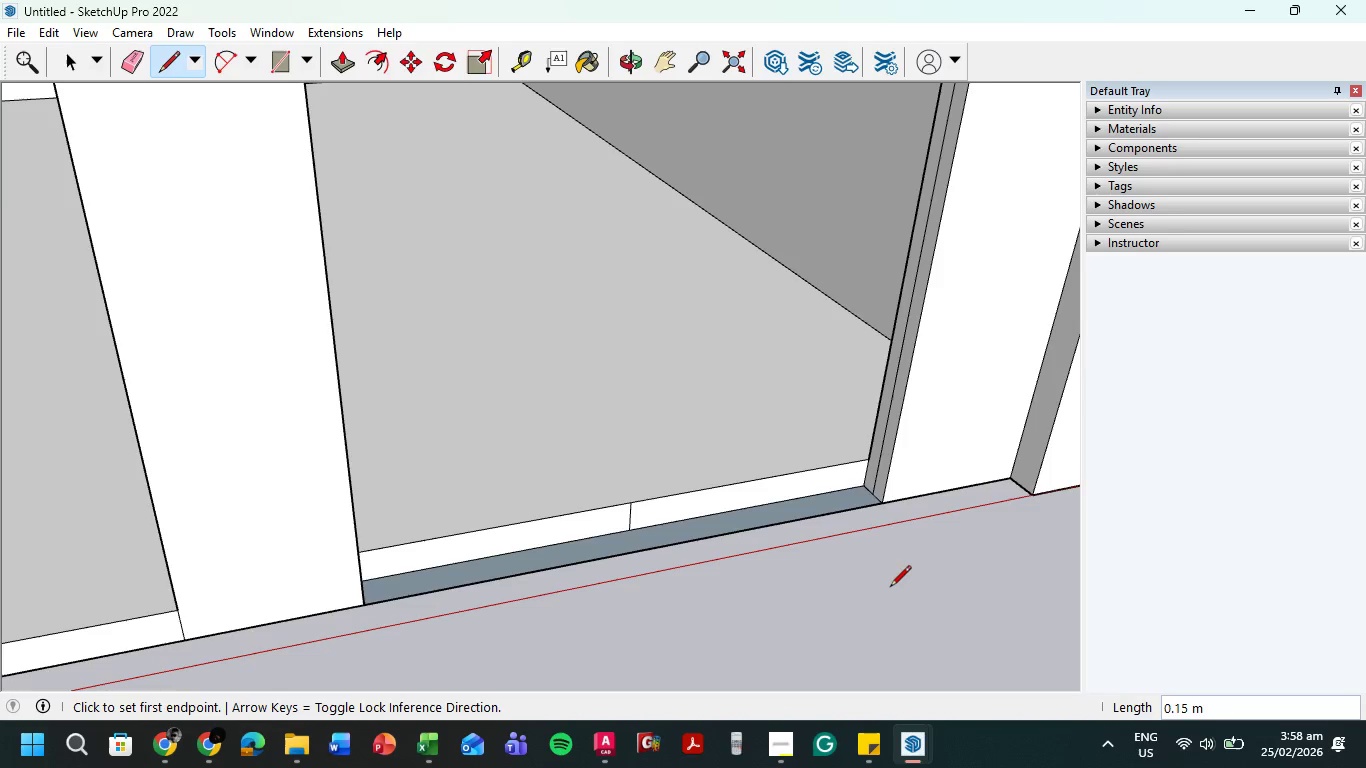 
key(Escape)
 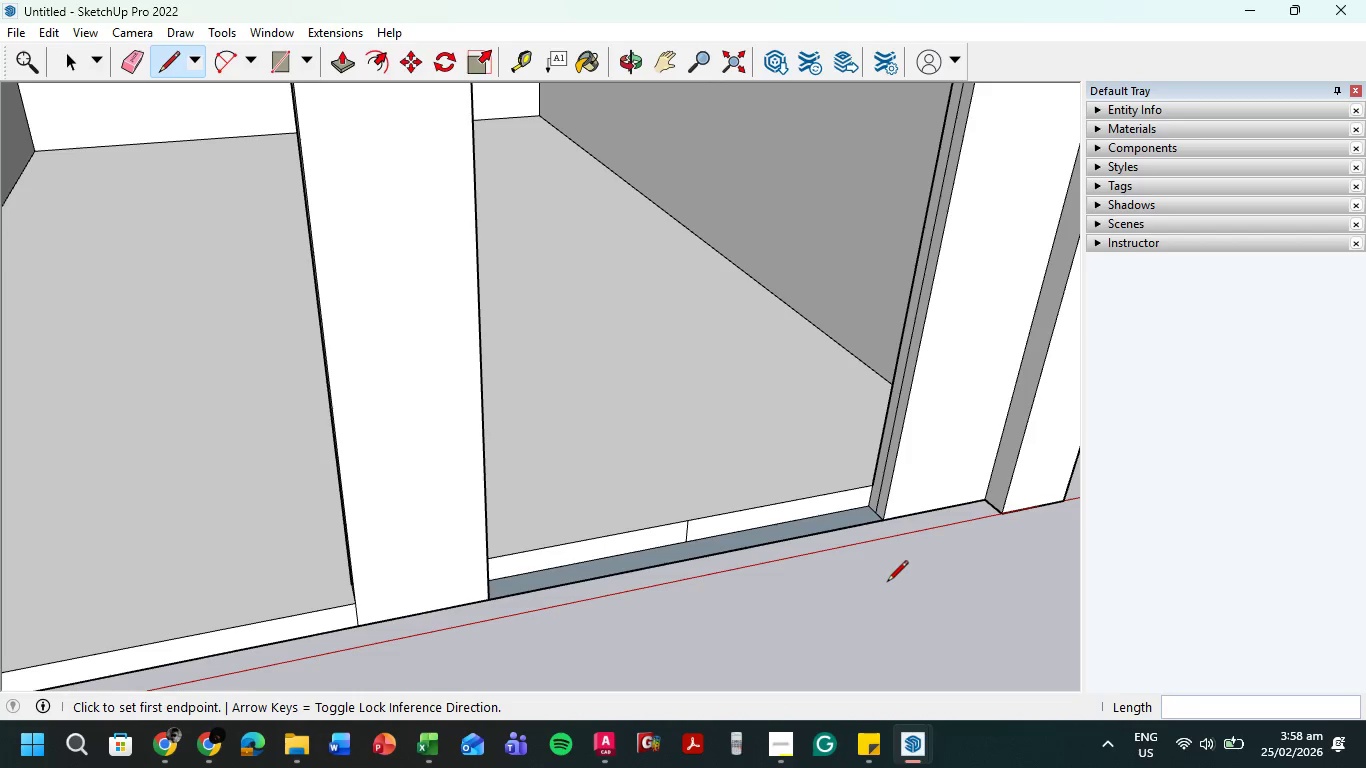 
scroll: coordinate [887, 583], scroll_direction: down, amount: 4.0
 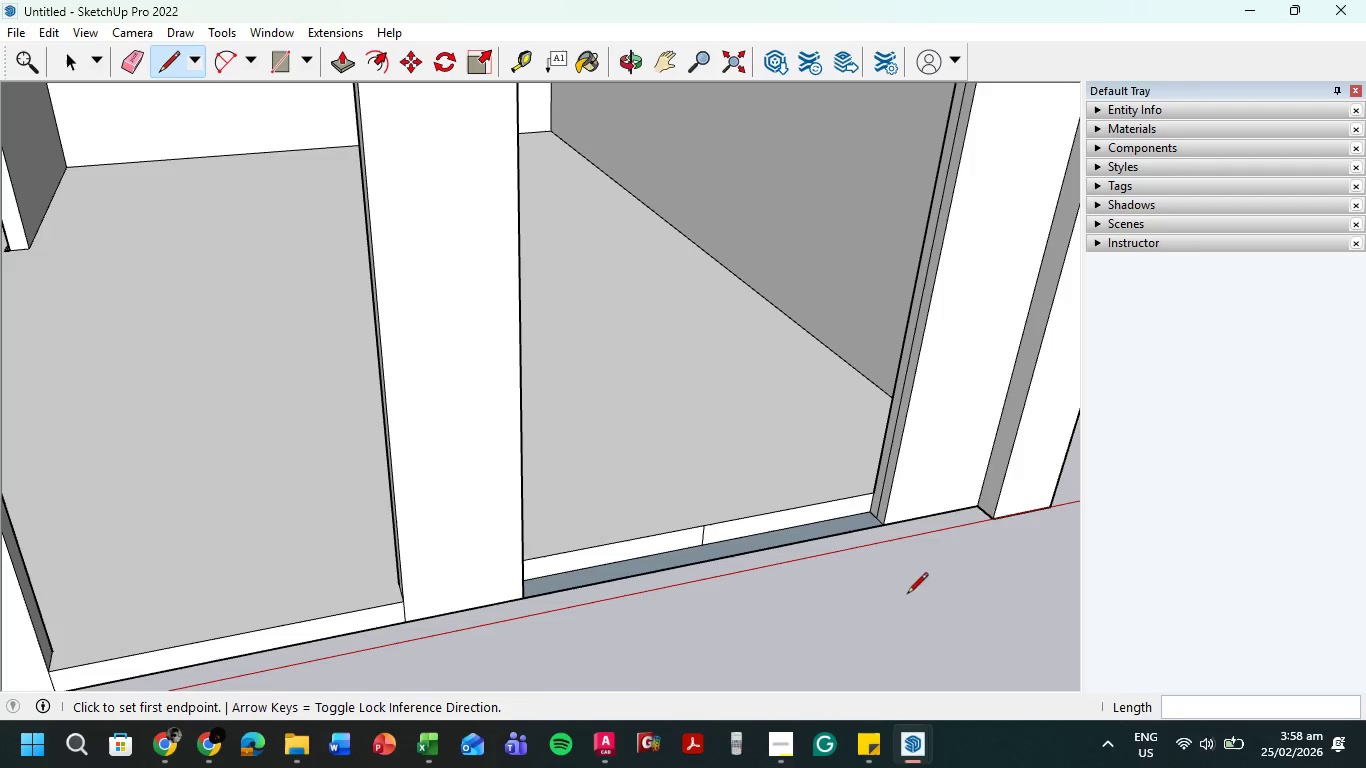 
key(P)
 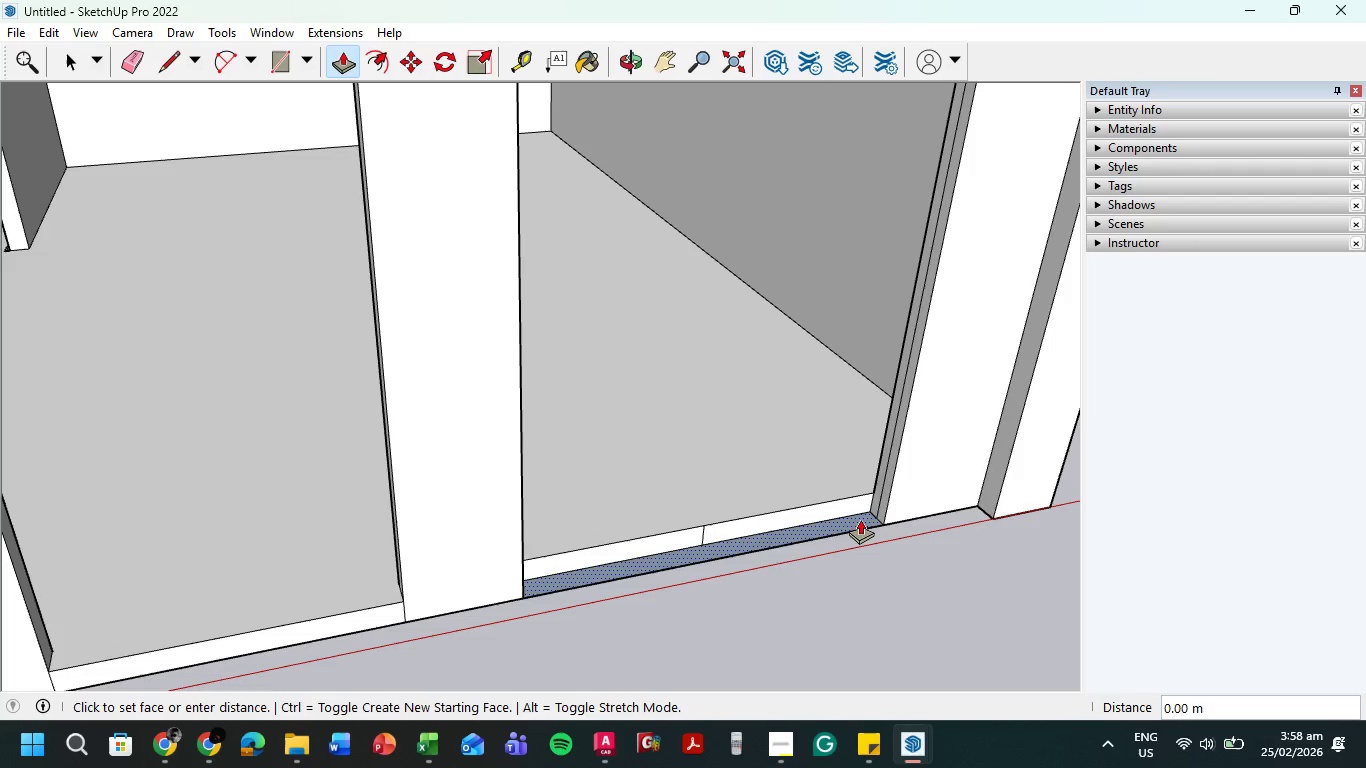 
left_click([860, 519])
 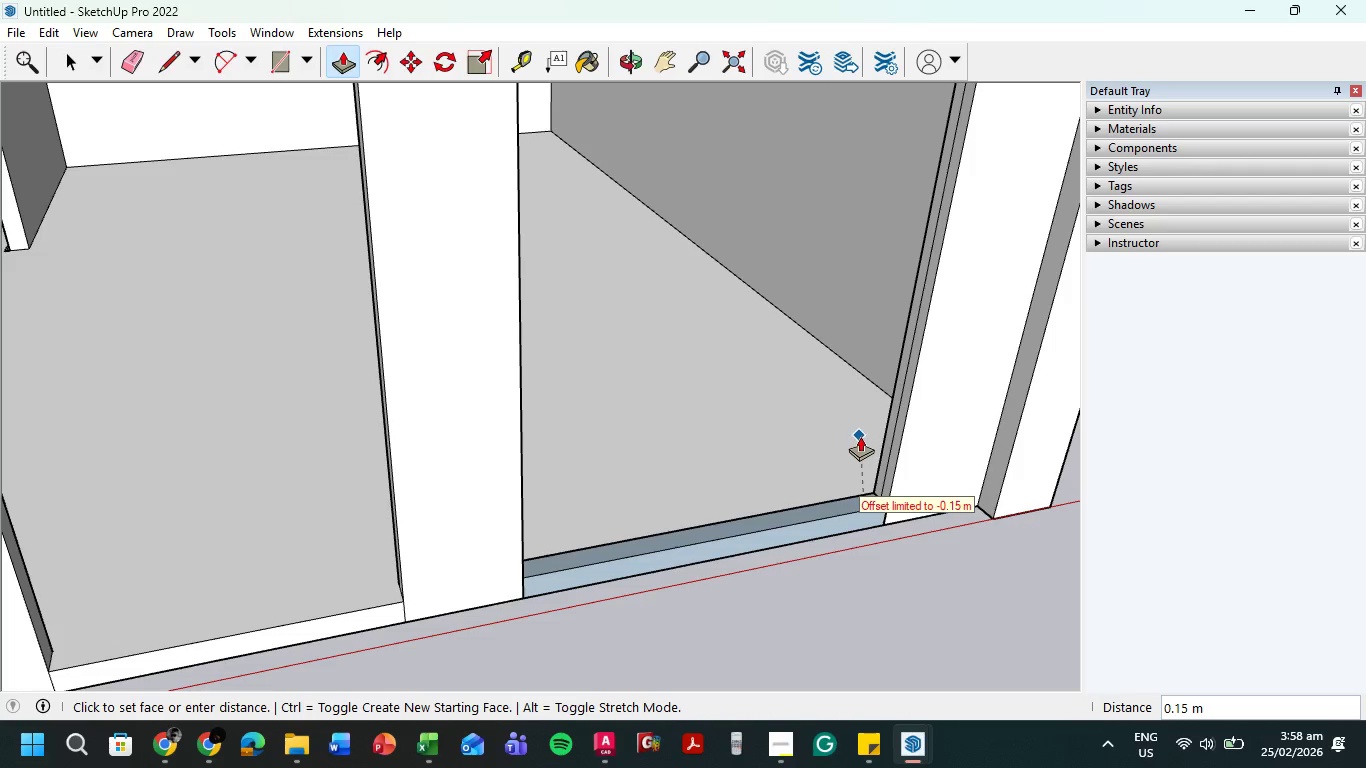 
left_click([860, 435])
 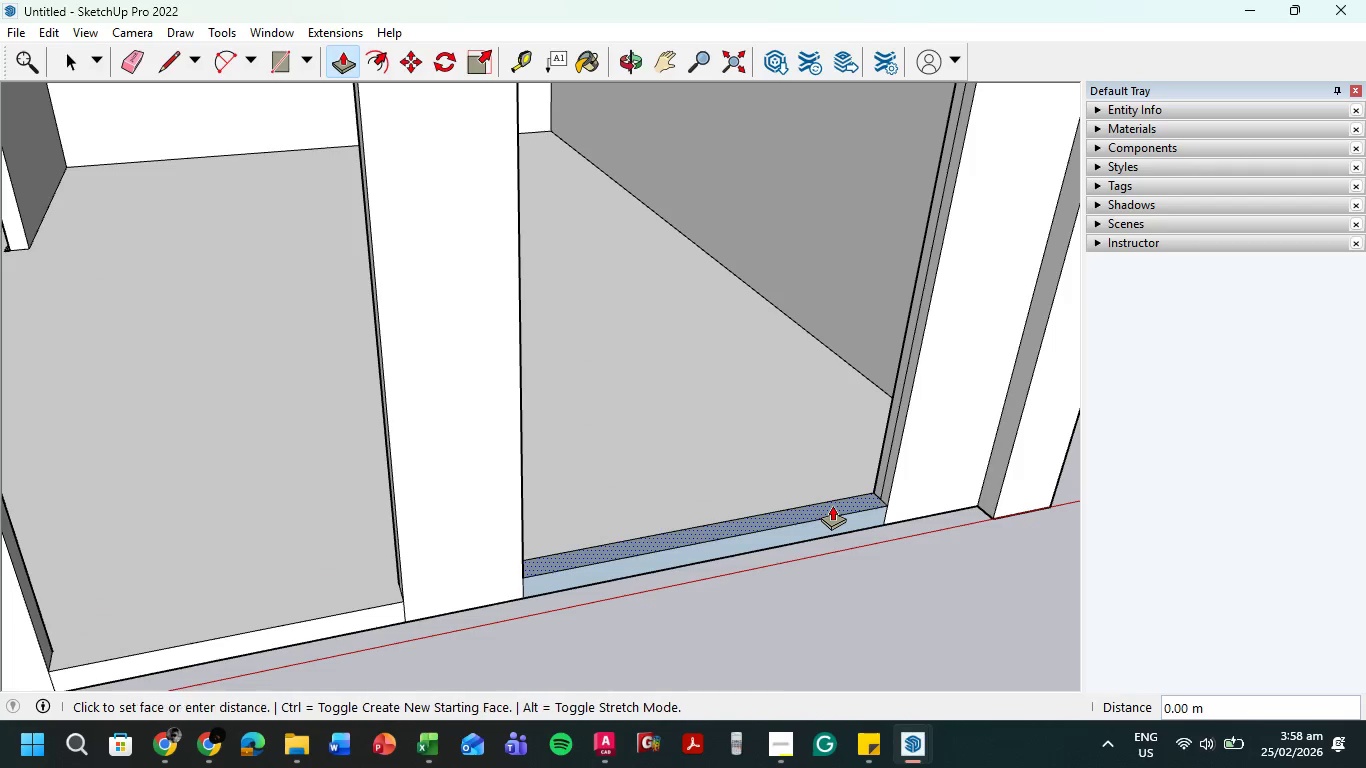 
left_click([832, 505])
 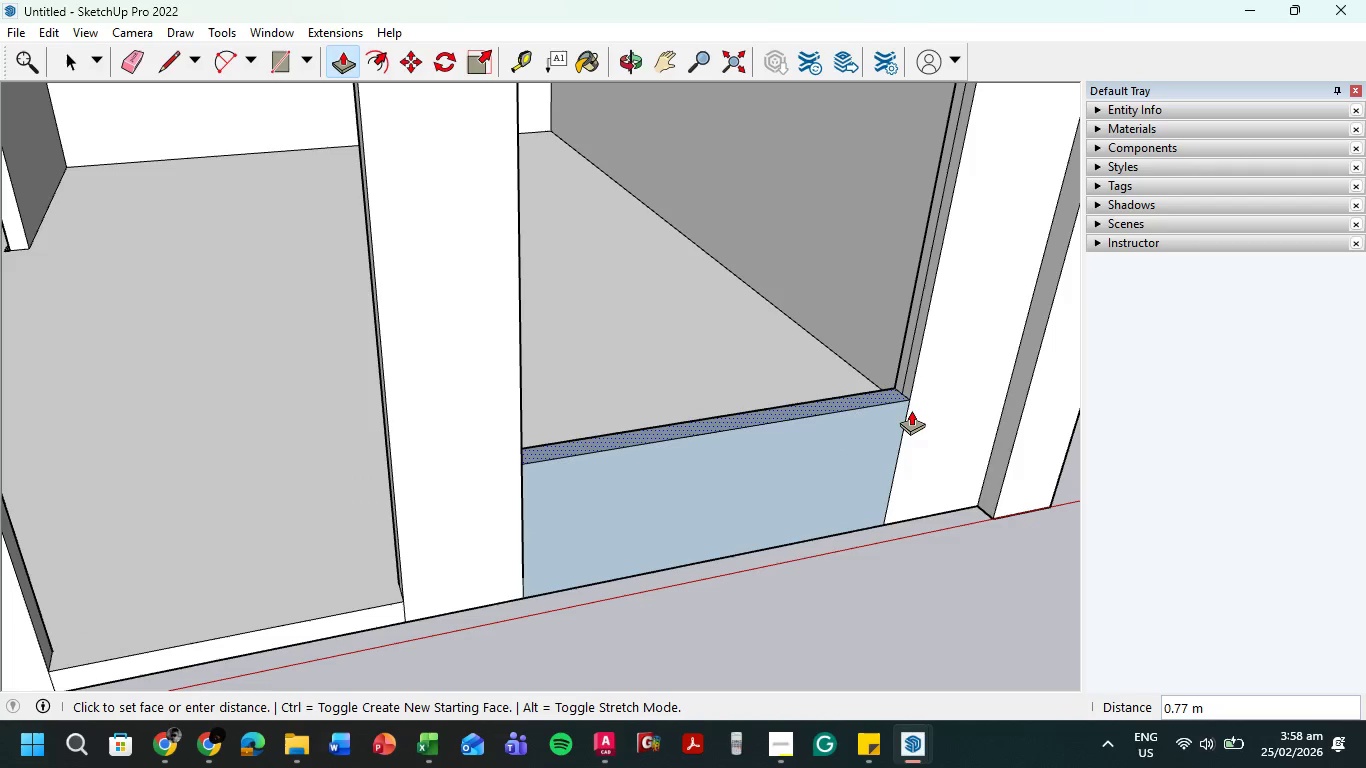 
scroll: coordinate [868, 413], scroll_direction: down, amount: 4.0
 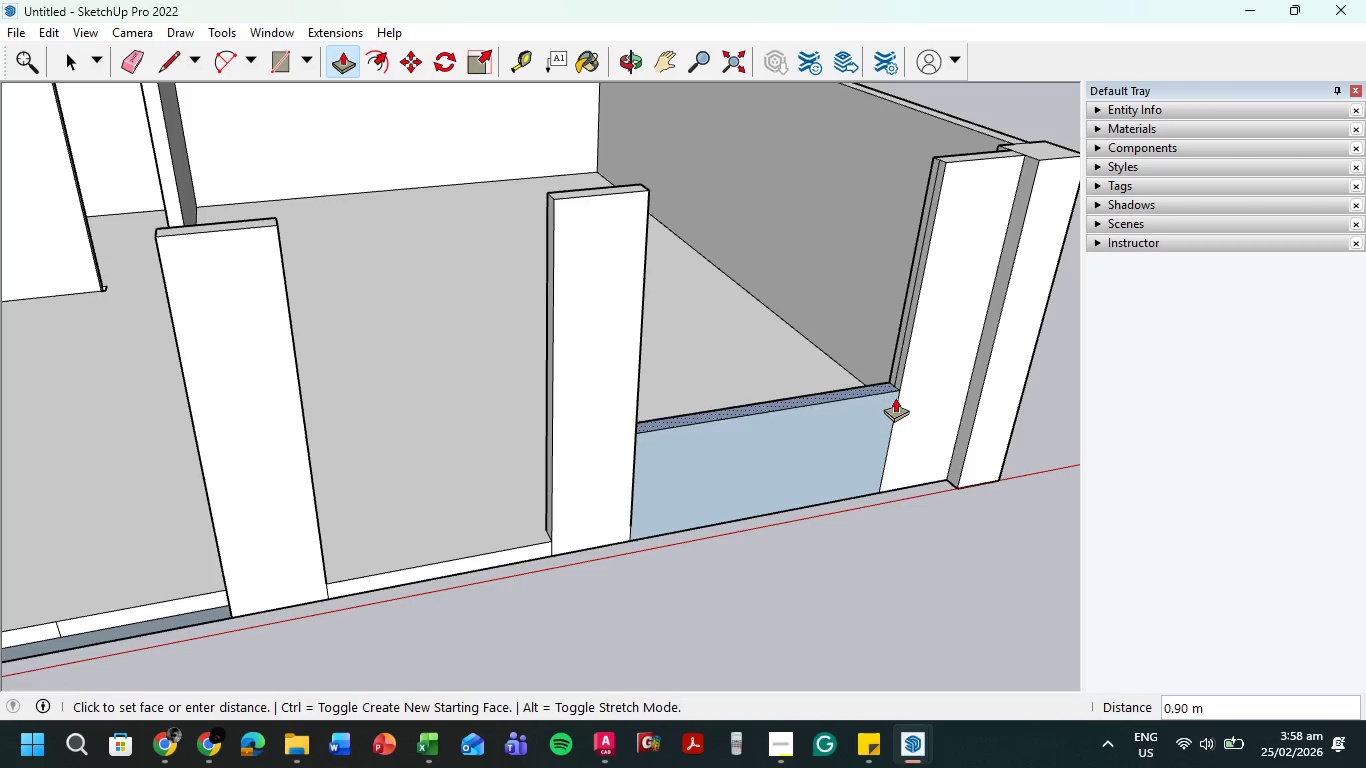 
wait(8.0)
 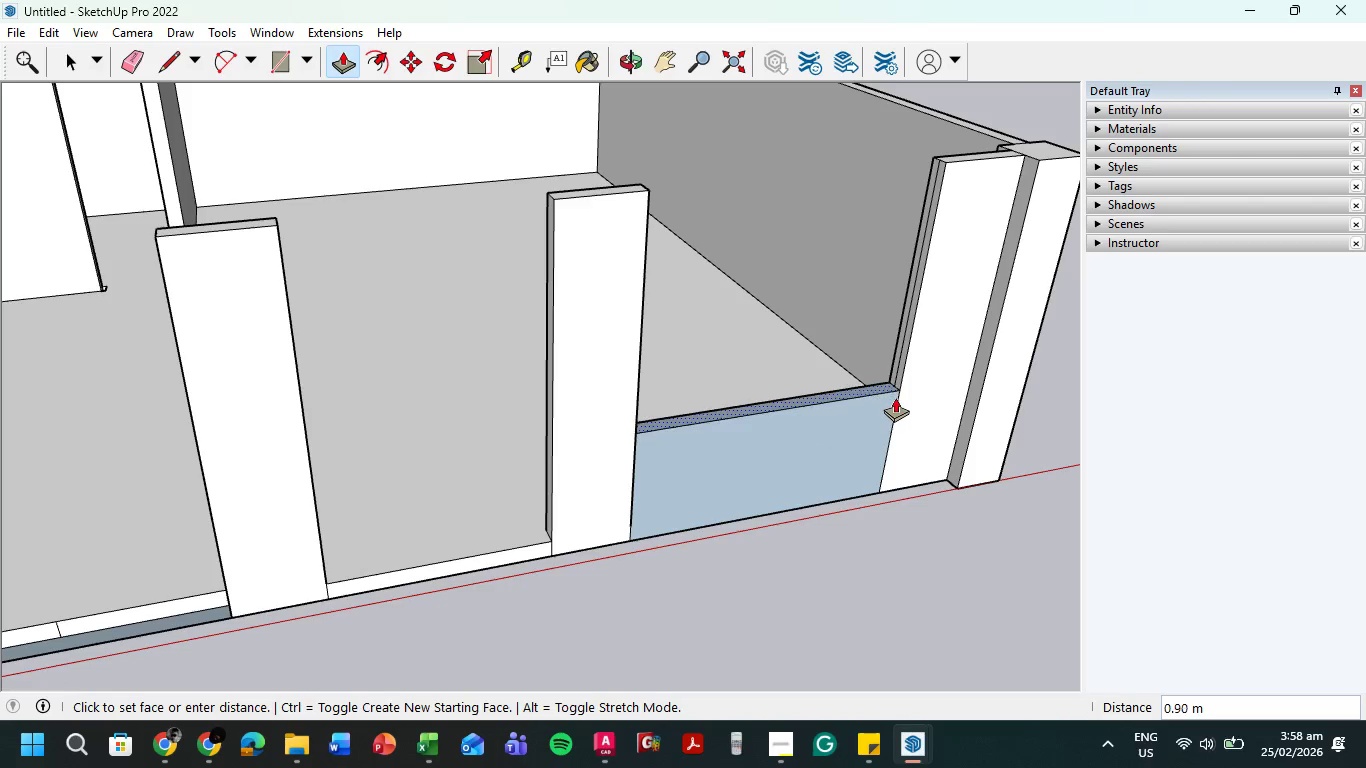 
key(Numpad0)
 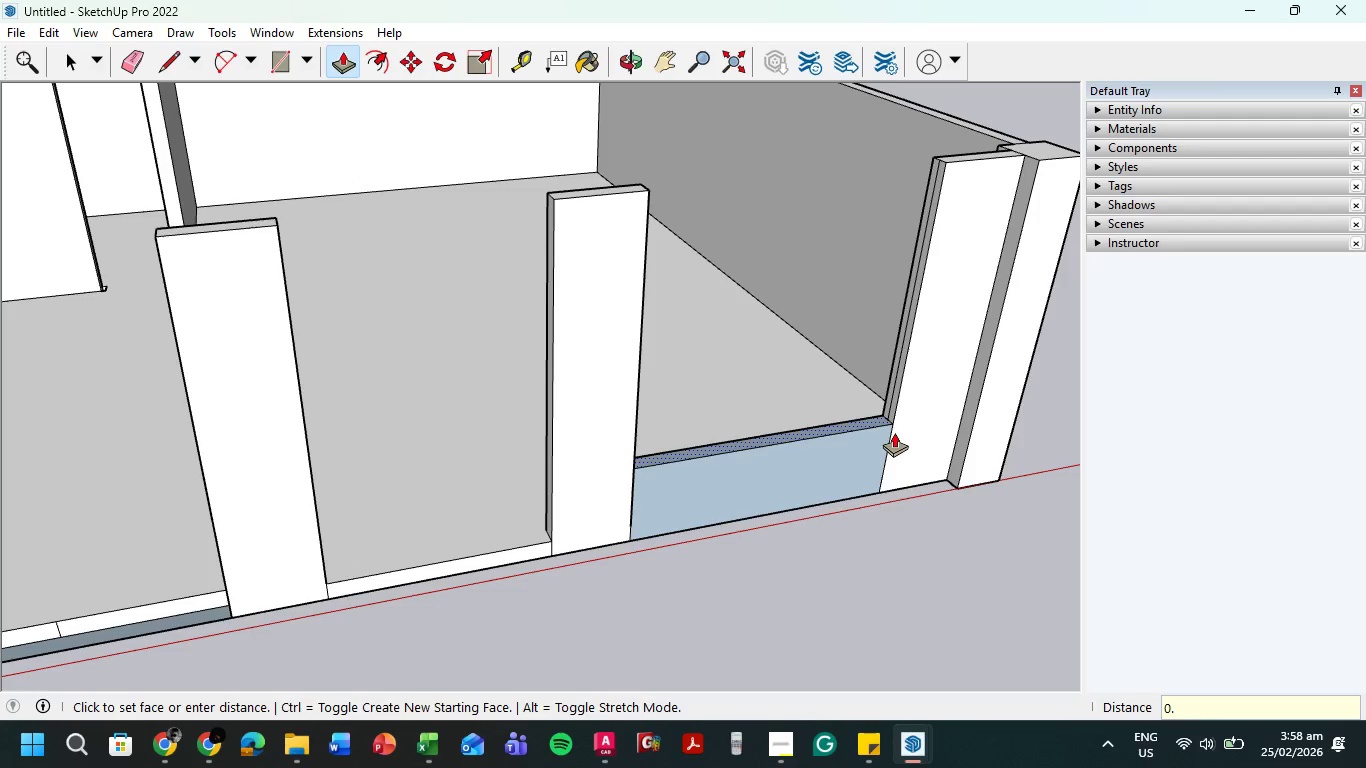 
key(NumpadDecimal)
 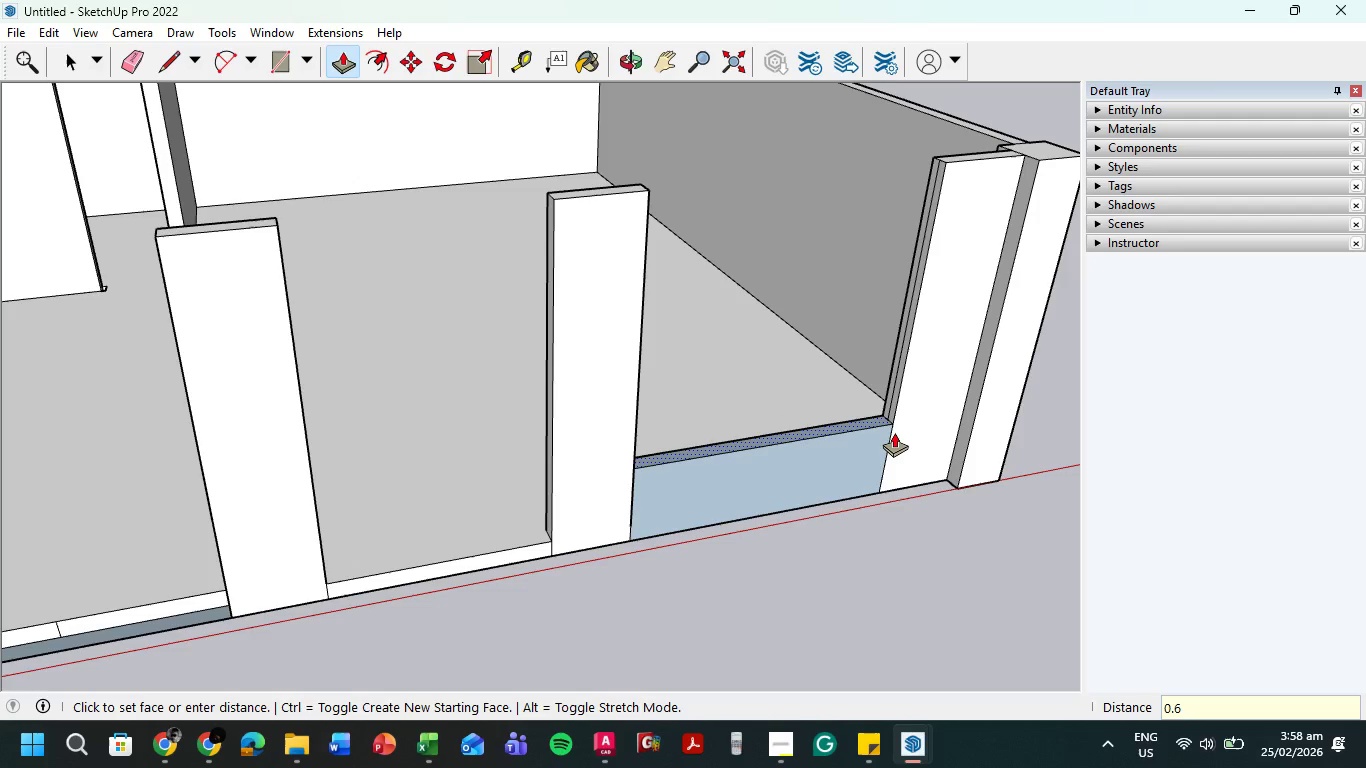 
key(Numpad6)
 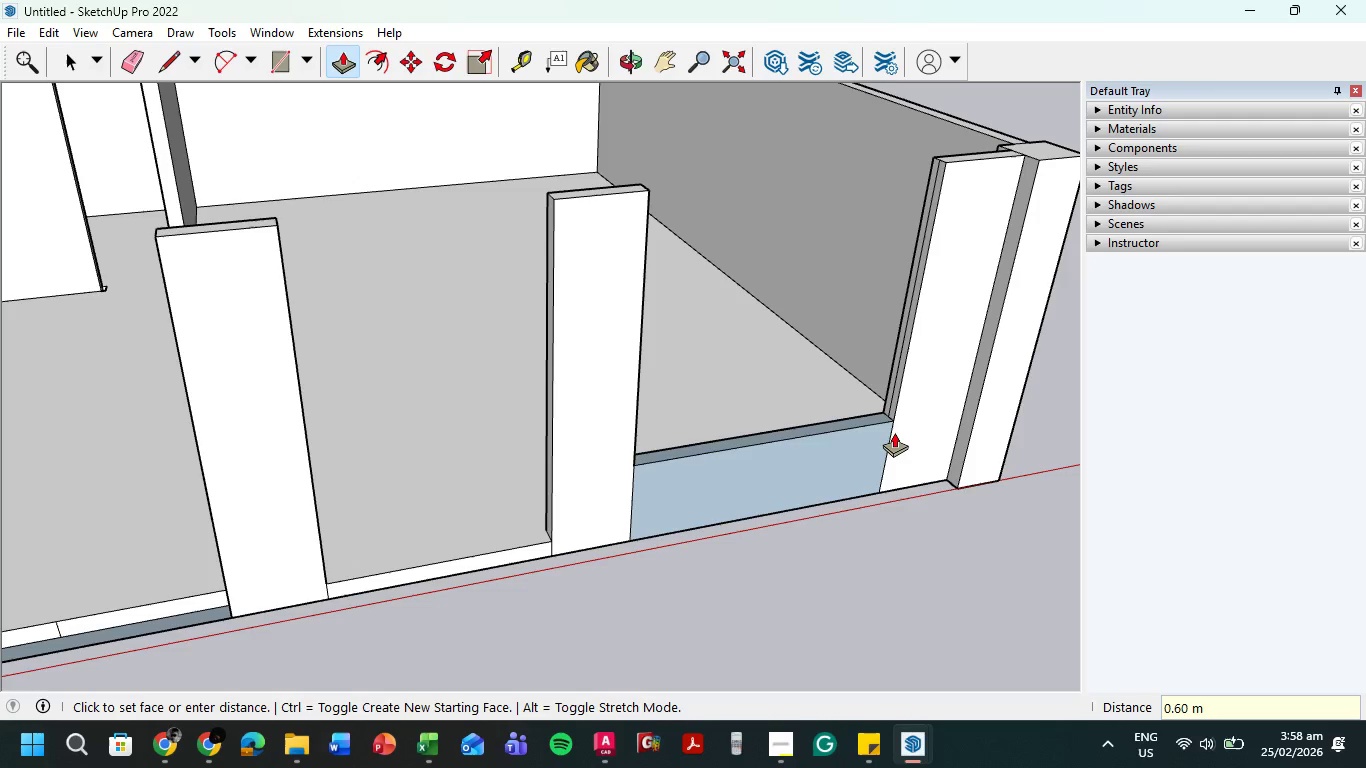 
key(NumpadEnter)
 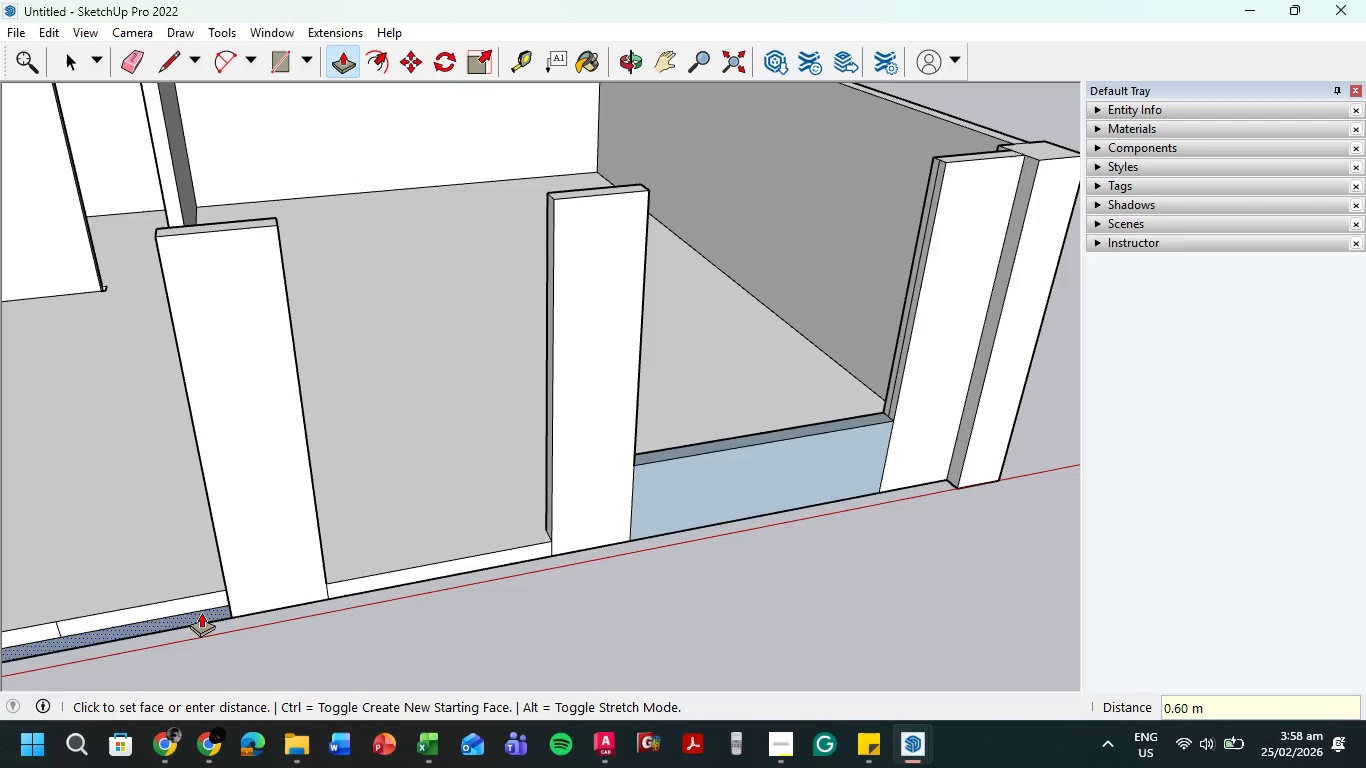 
left_click([203, 615])
 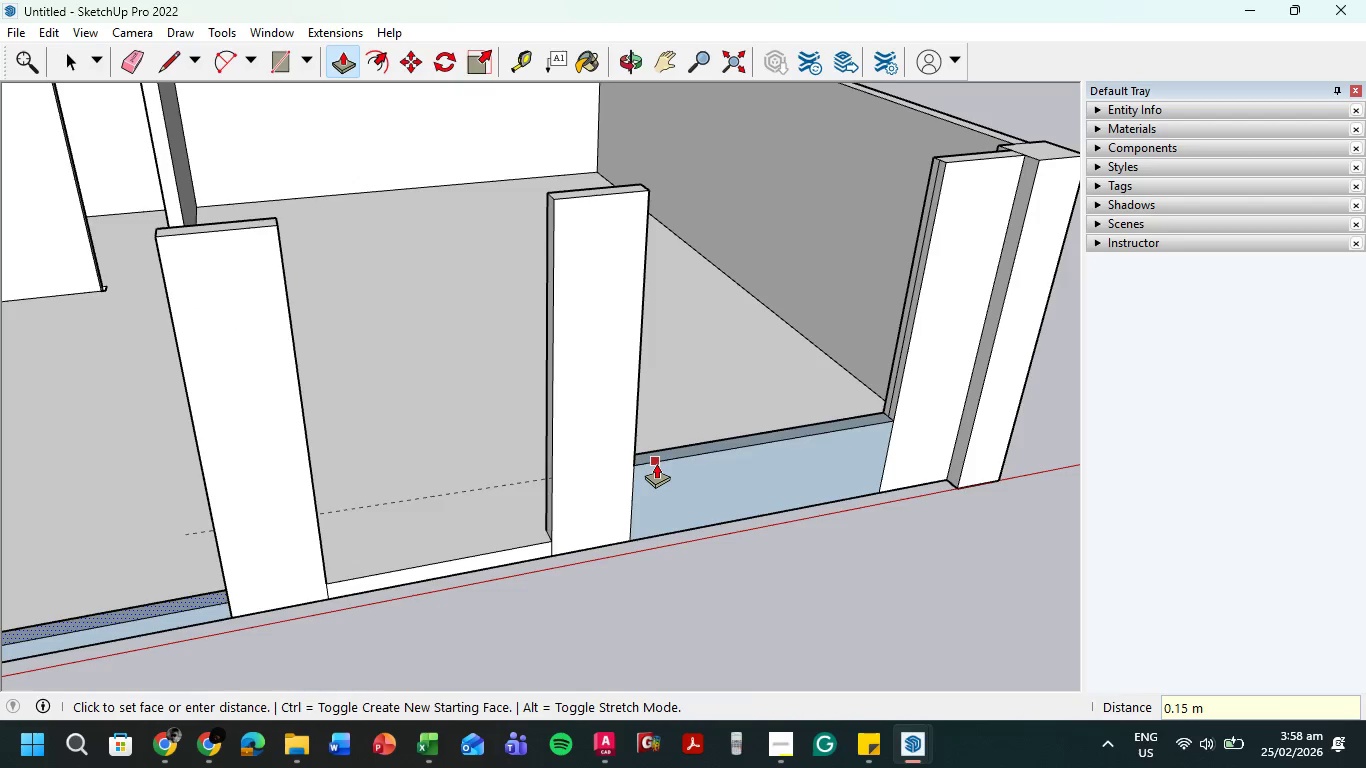 
left_click([656, 462])
 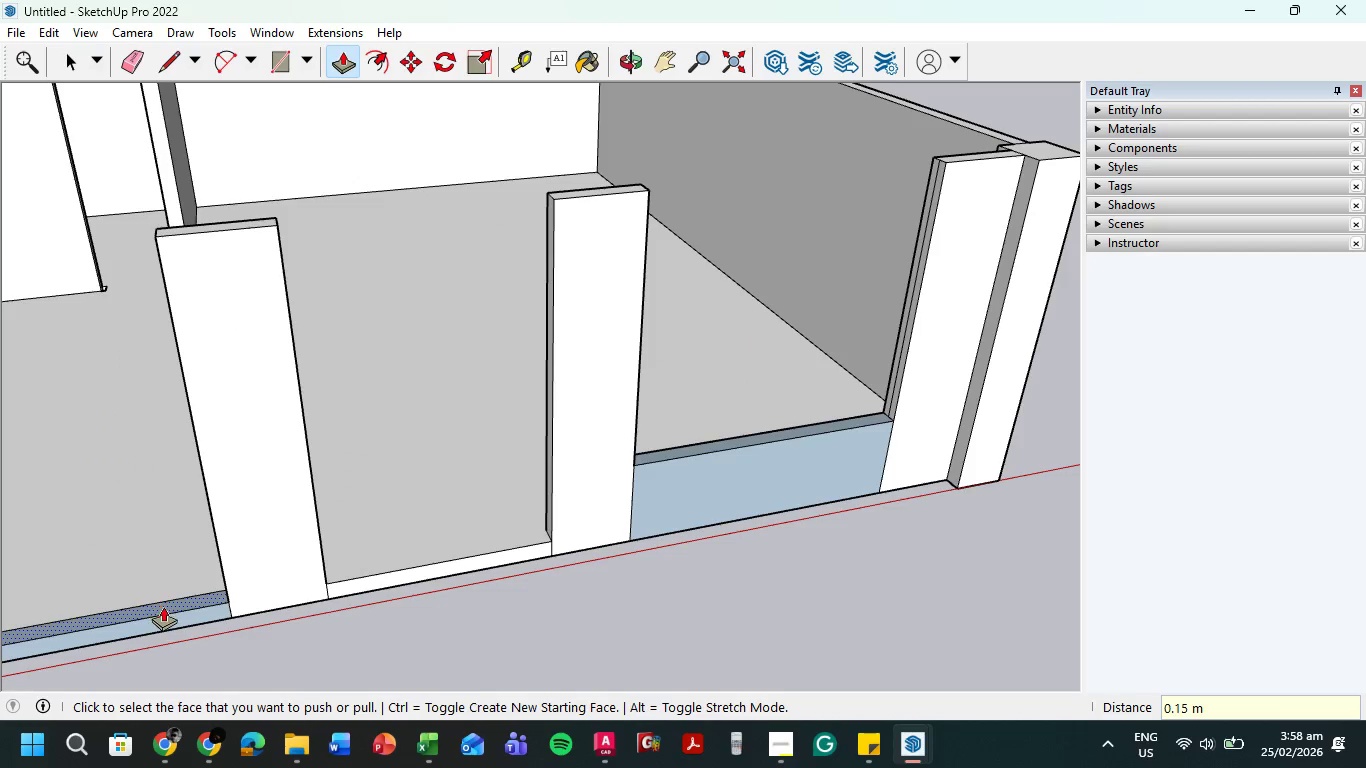 
left_click([163, 606])
 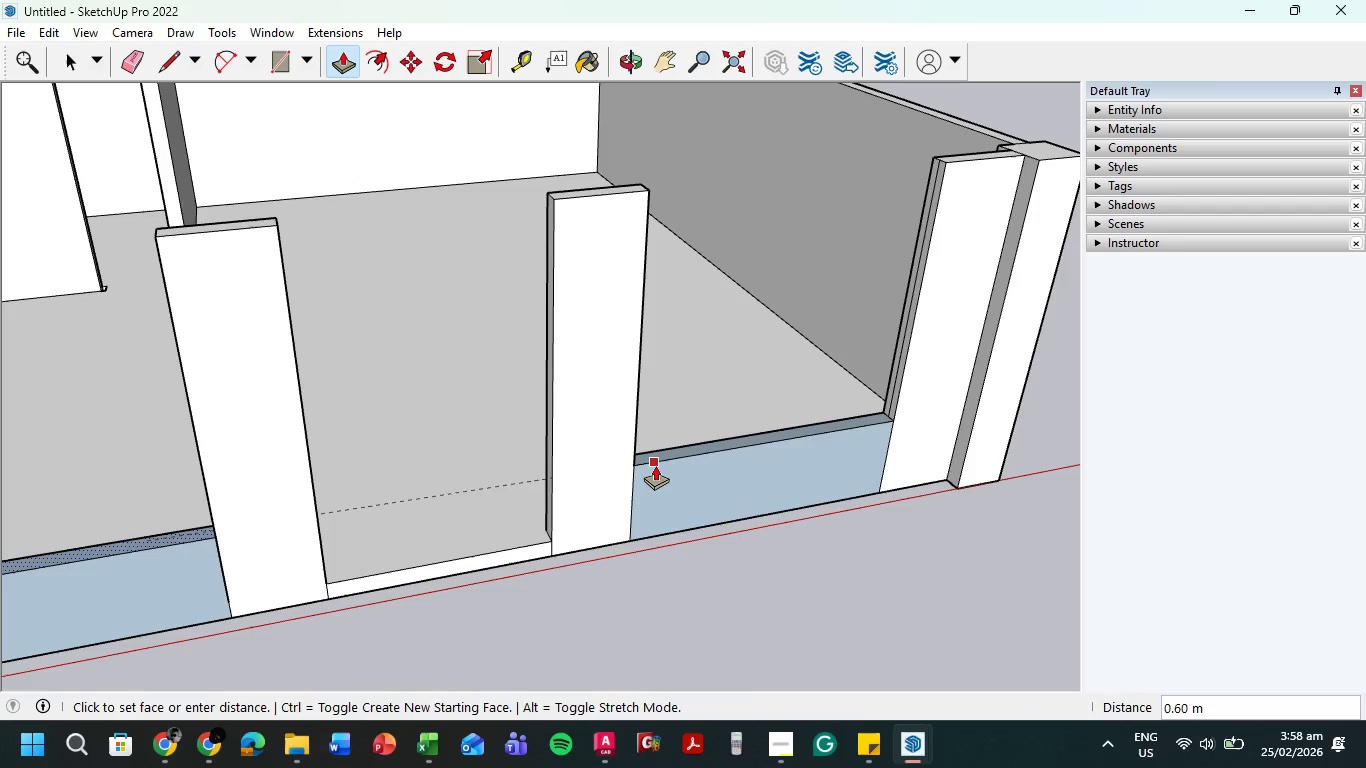 
left_click([655, 465])
 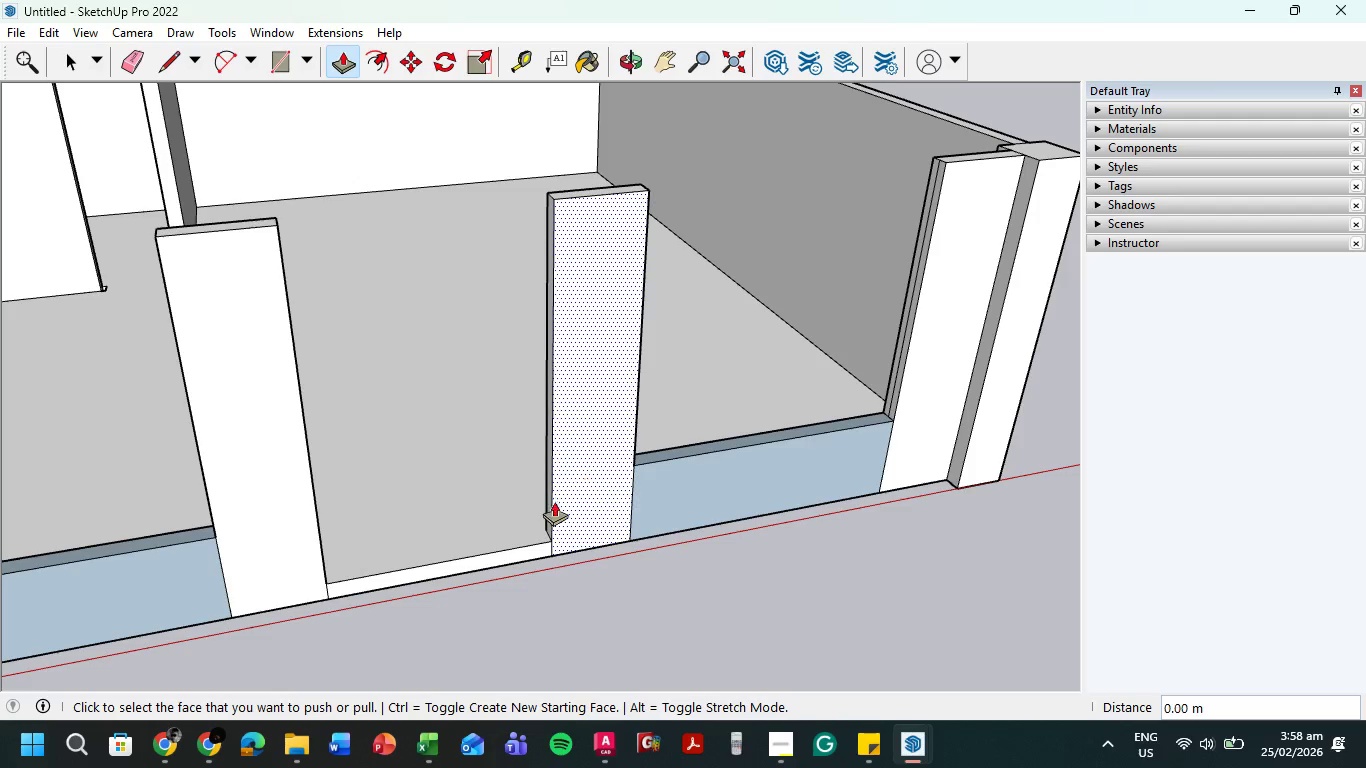 
key(Escape)
 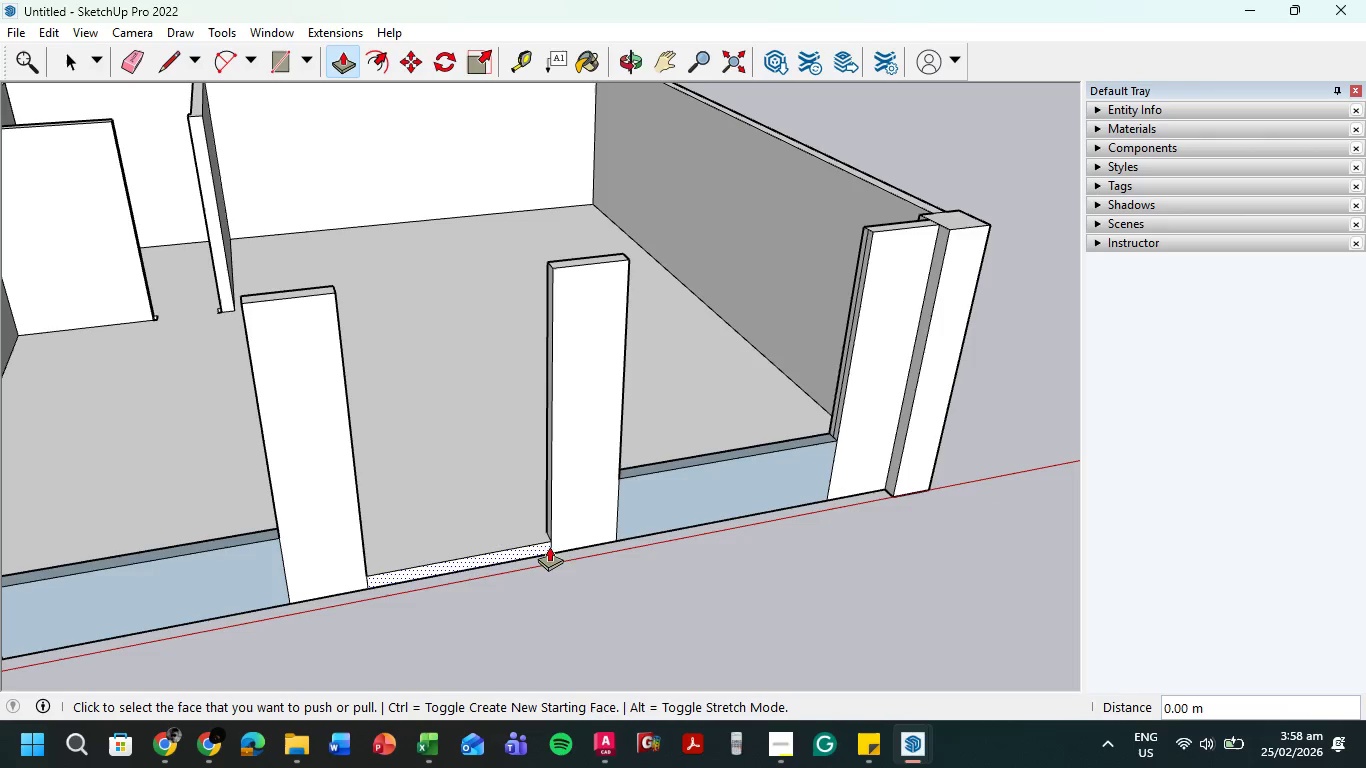 
scroll: coordinate [549, 546], scroll_direction: down, amount: 2.0
 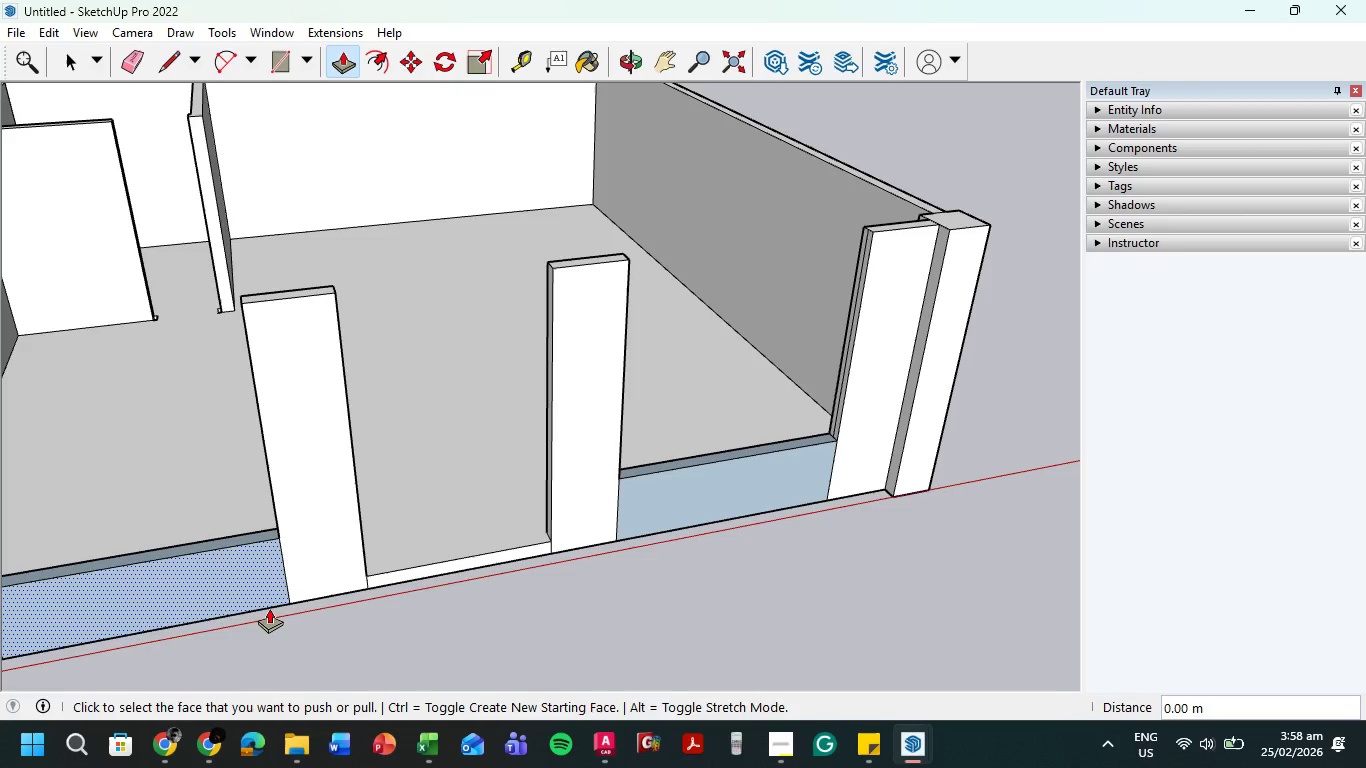 
key(E)
 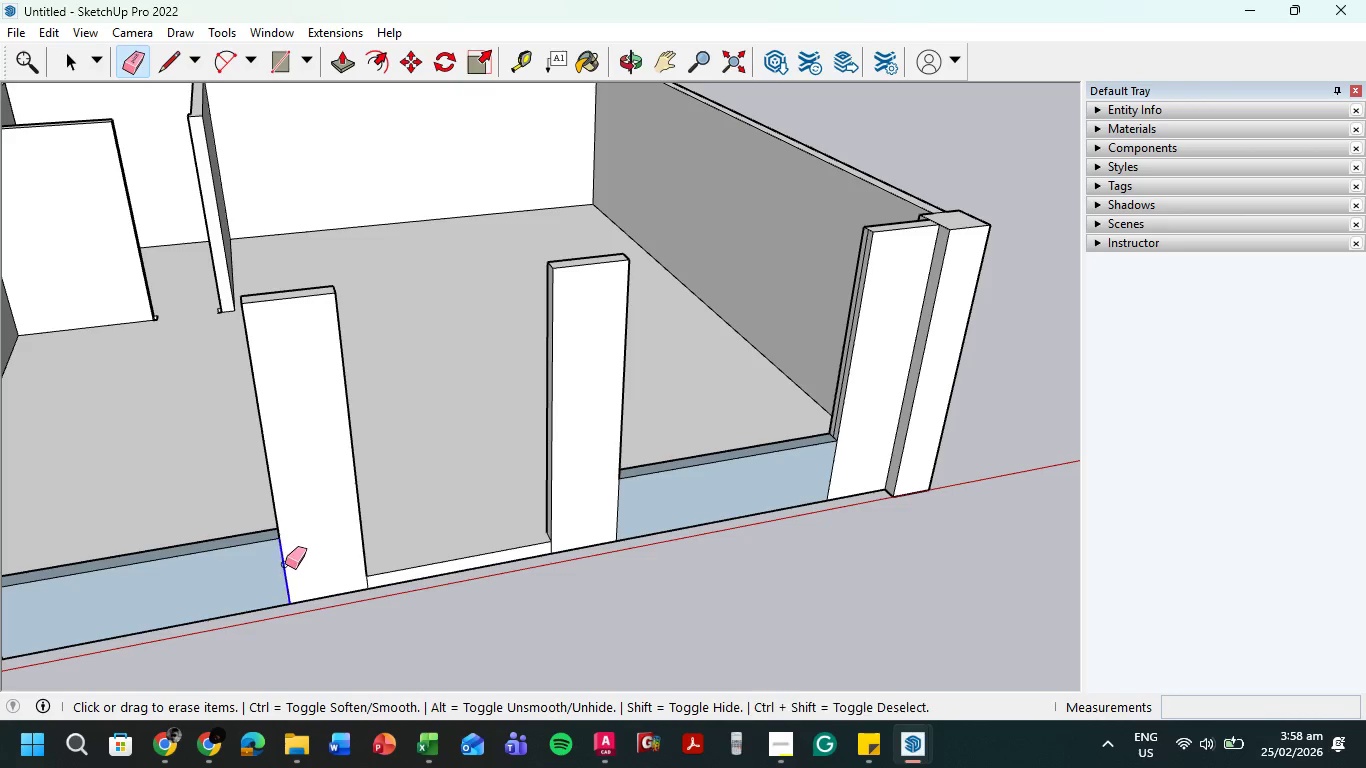 
left_click_drag(start_coordinate=[286, 564], to_coordinate=[281, 564])
 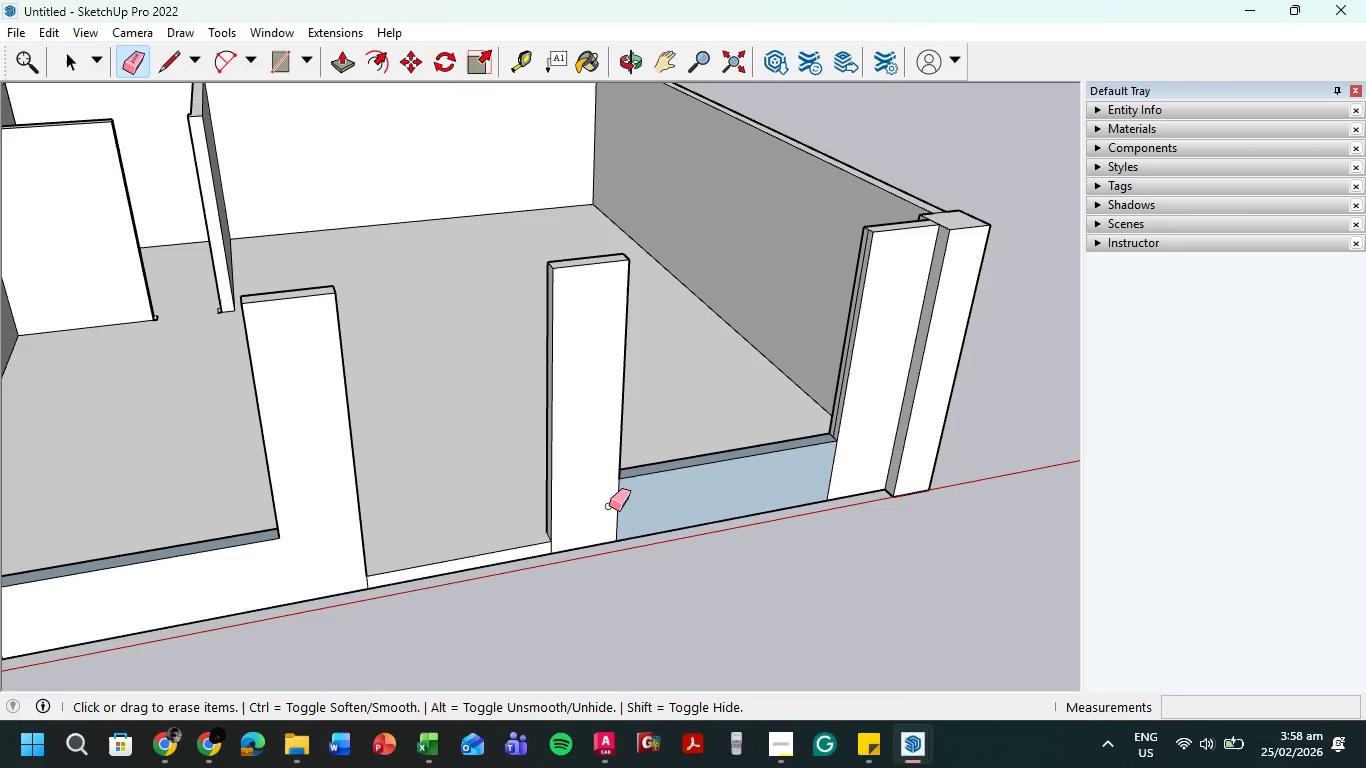 
left_click_drag(start_coordinate=[613, 506], to_coordinate=[624, 504])
 